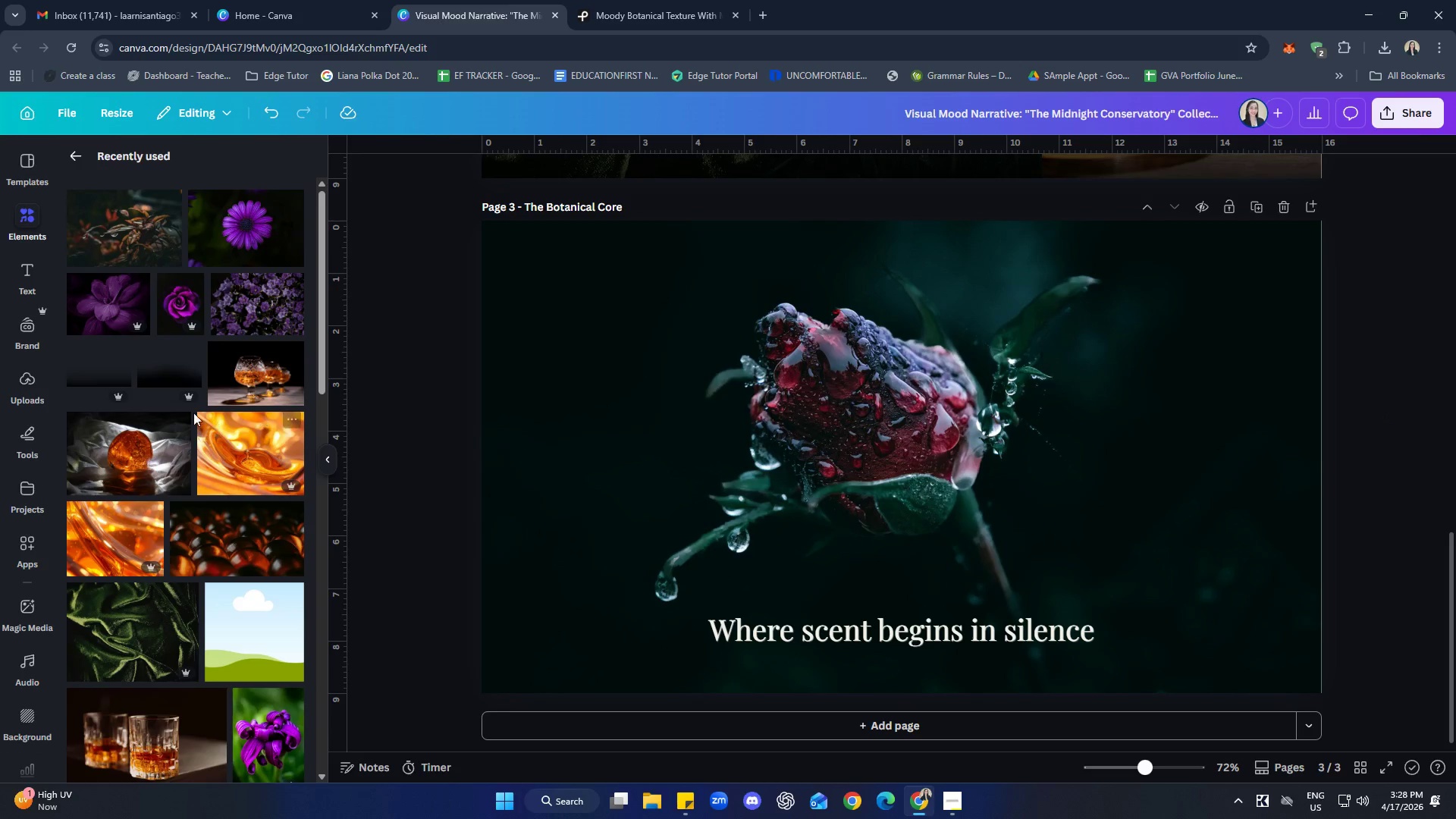 
left_click([164, 378])
 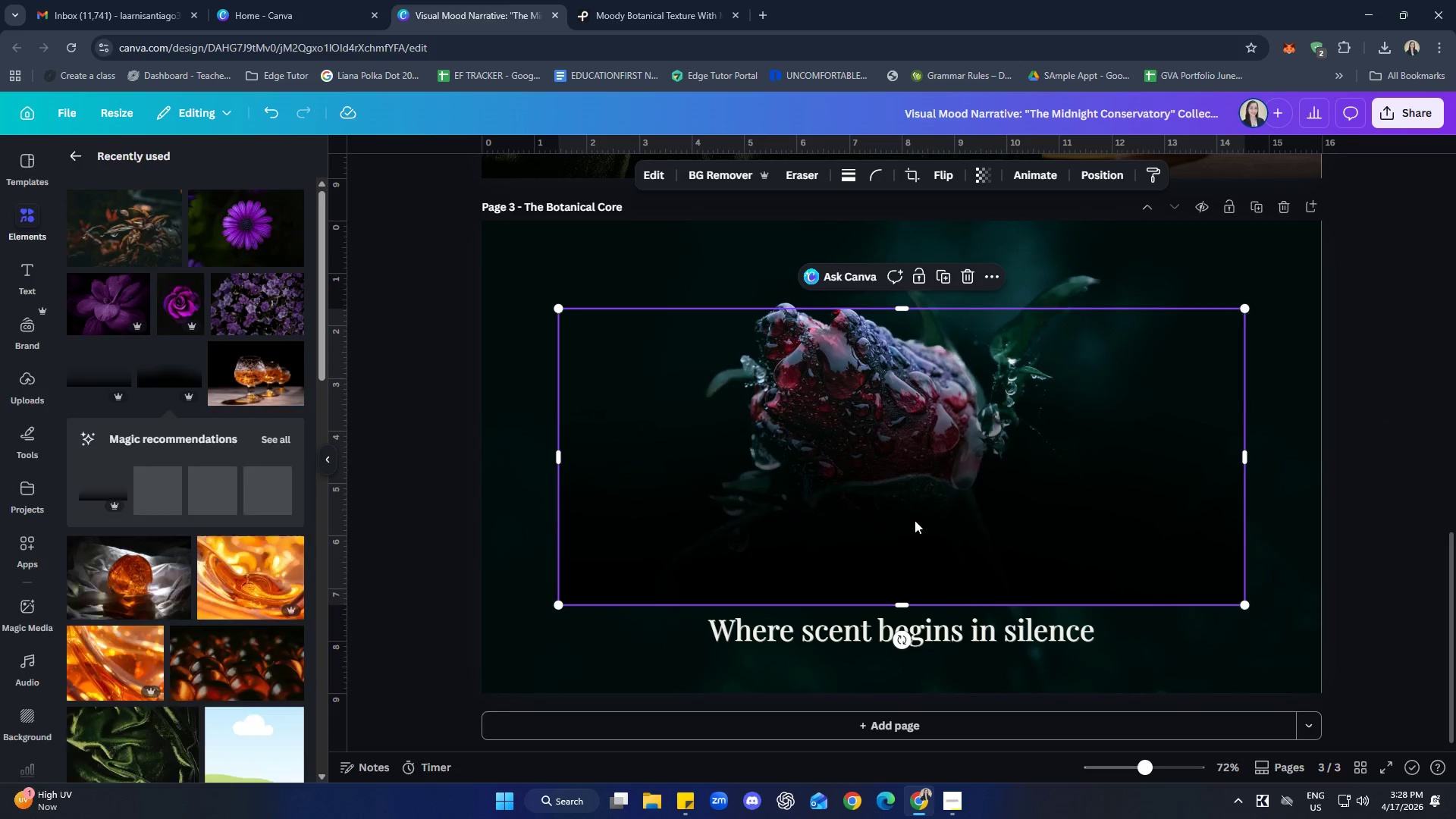 
left_click_drag(start_coordinate=[947, 505], to_coordinate=[872, 594])
 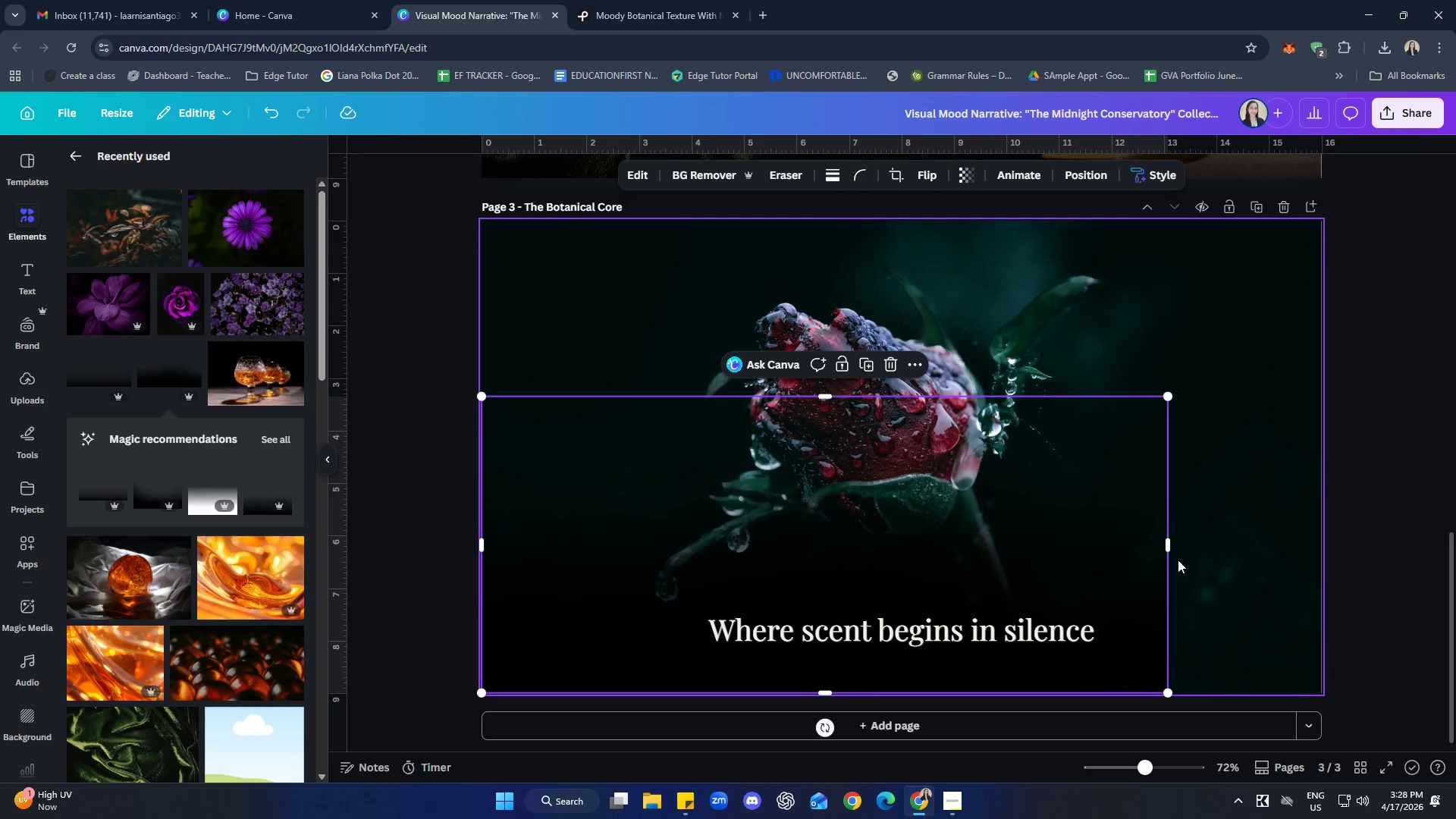 
left_click_drag(start_coordinate=[1168, 548], to_coordinate=[1320, 560])
 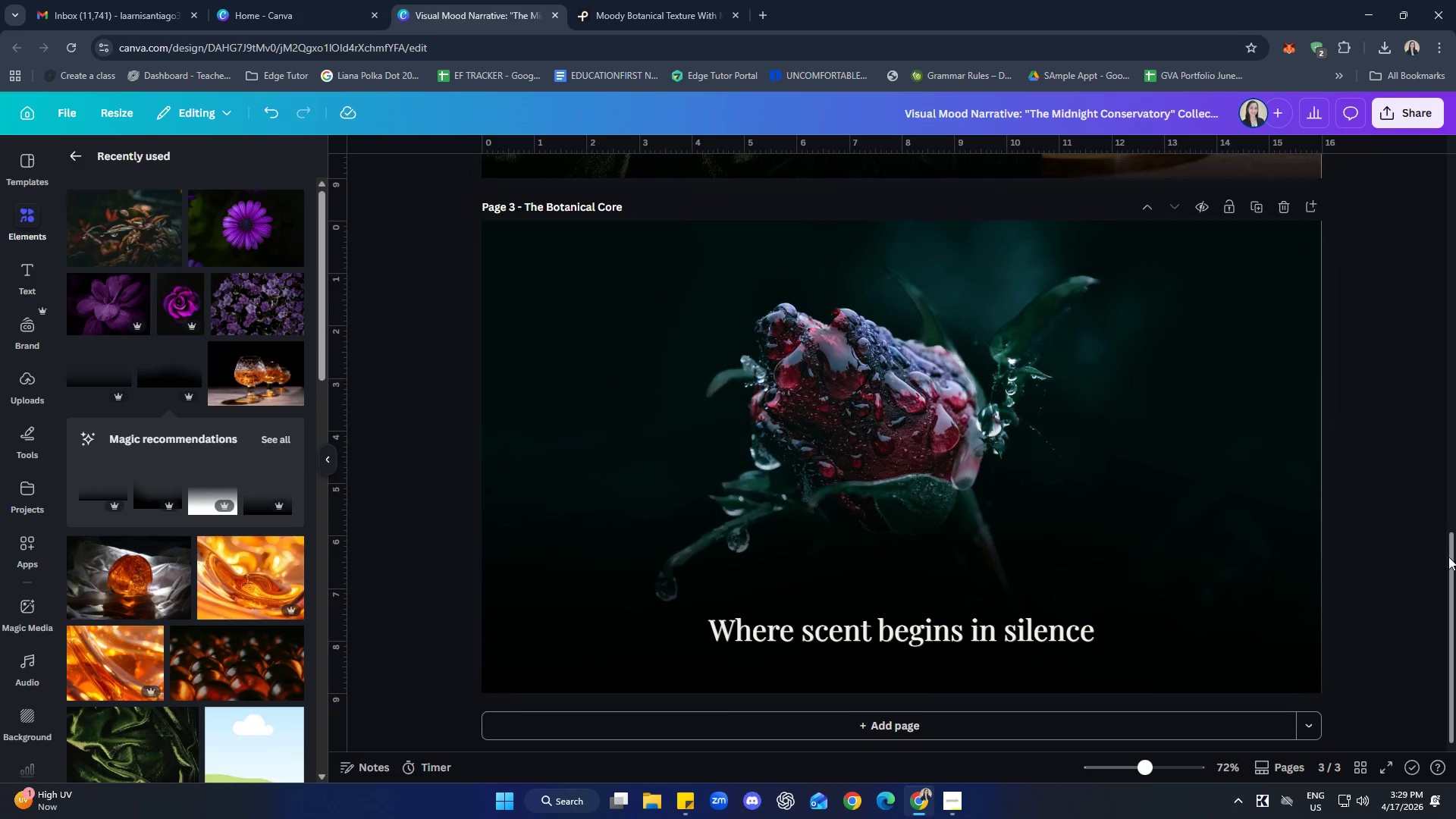 
left_click([1183, 568])
 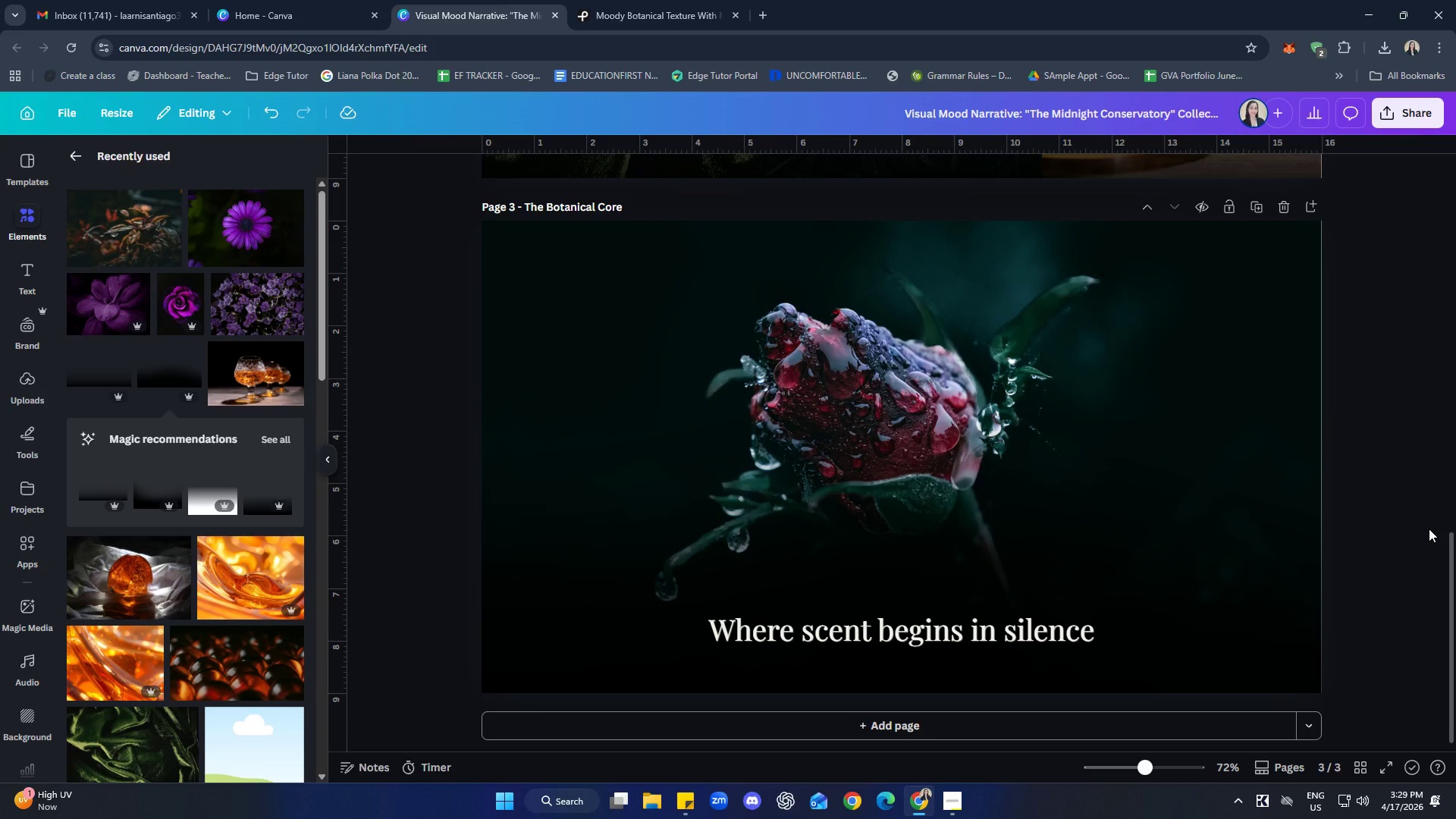 
left_click([1430, 483])
 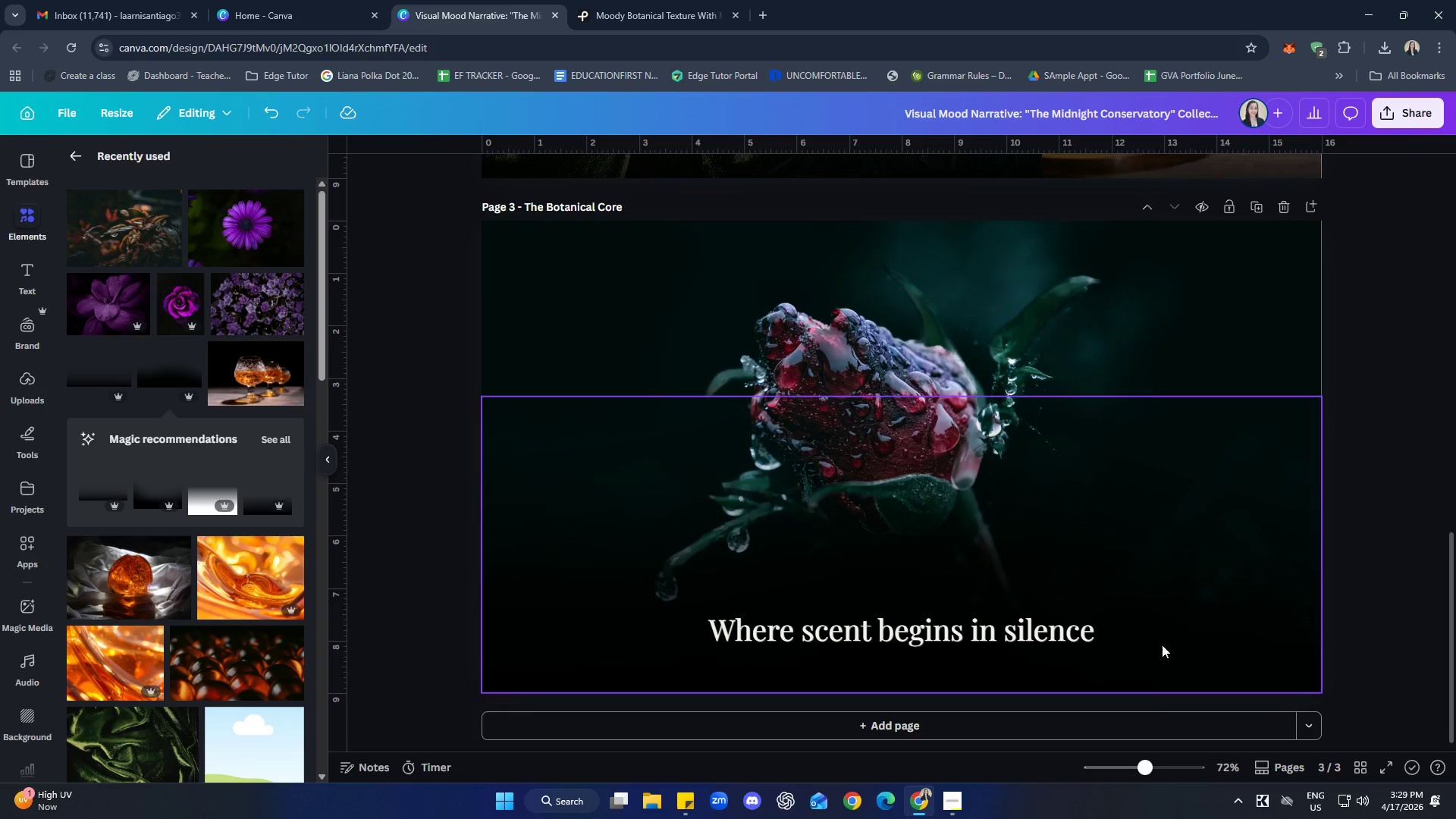 
right_click([1231, 516])
 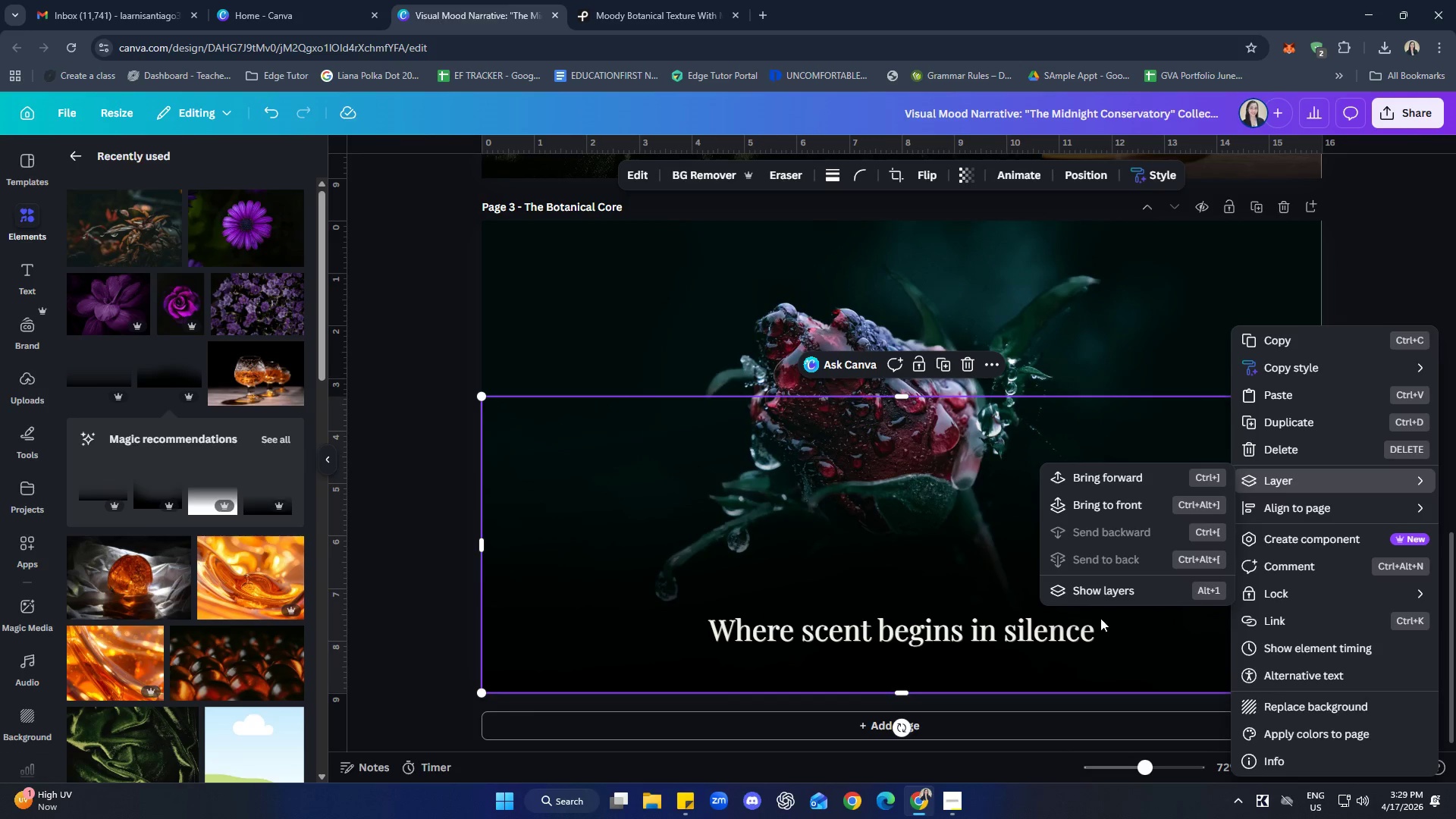 
double_click([1397, 331])
 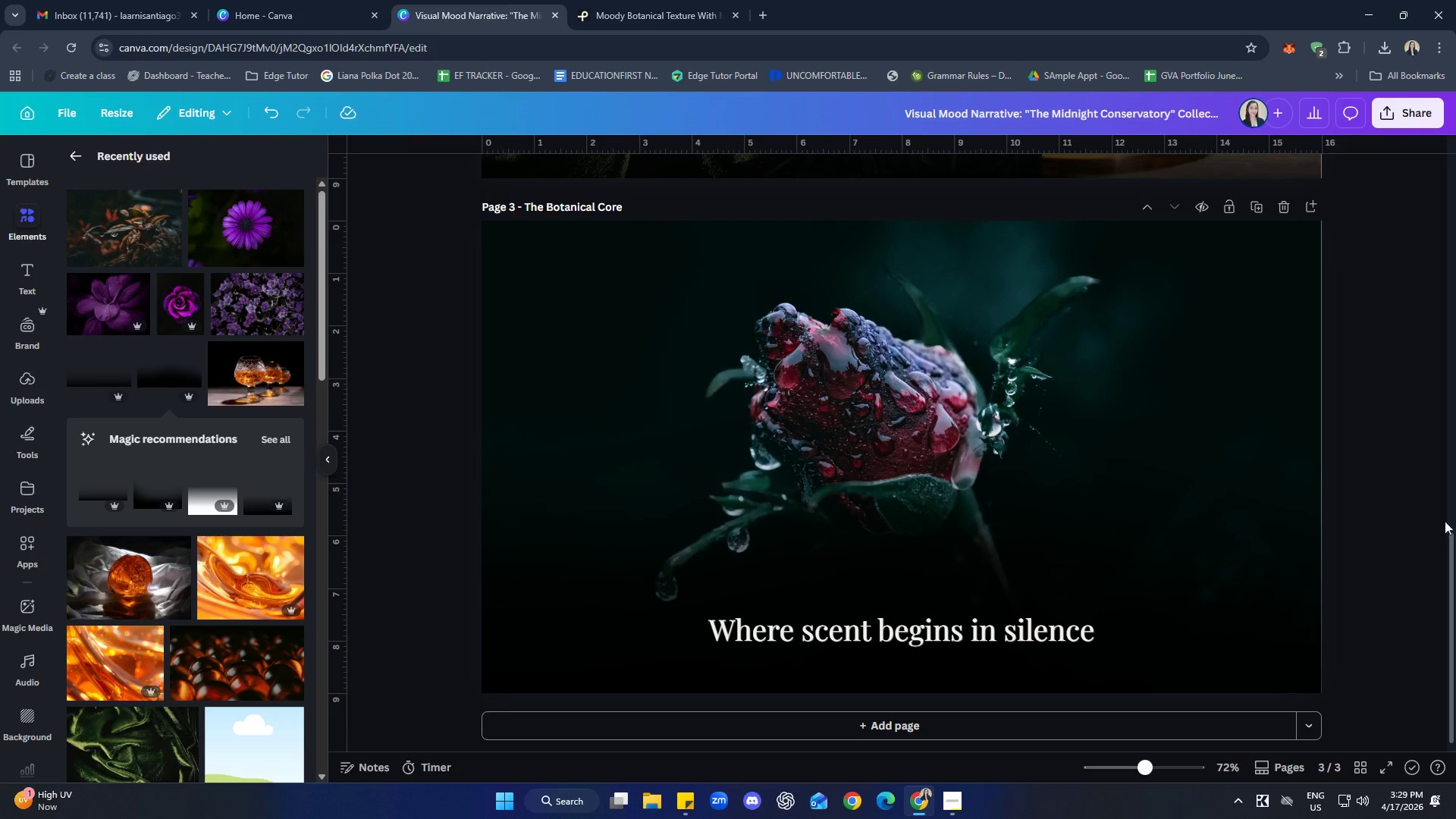 
wait(5.8)
 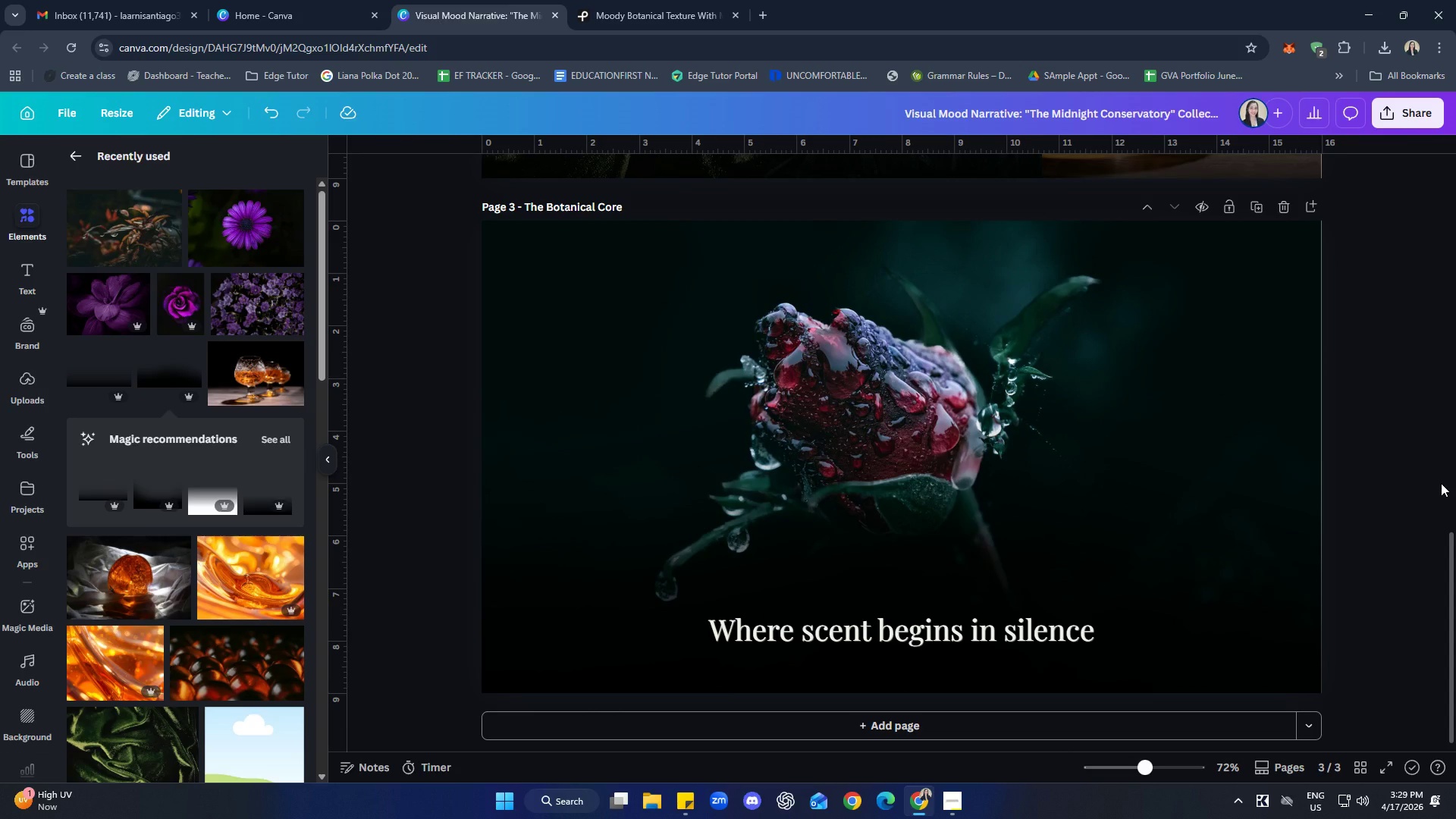 
left_click([1090, 476])
 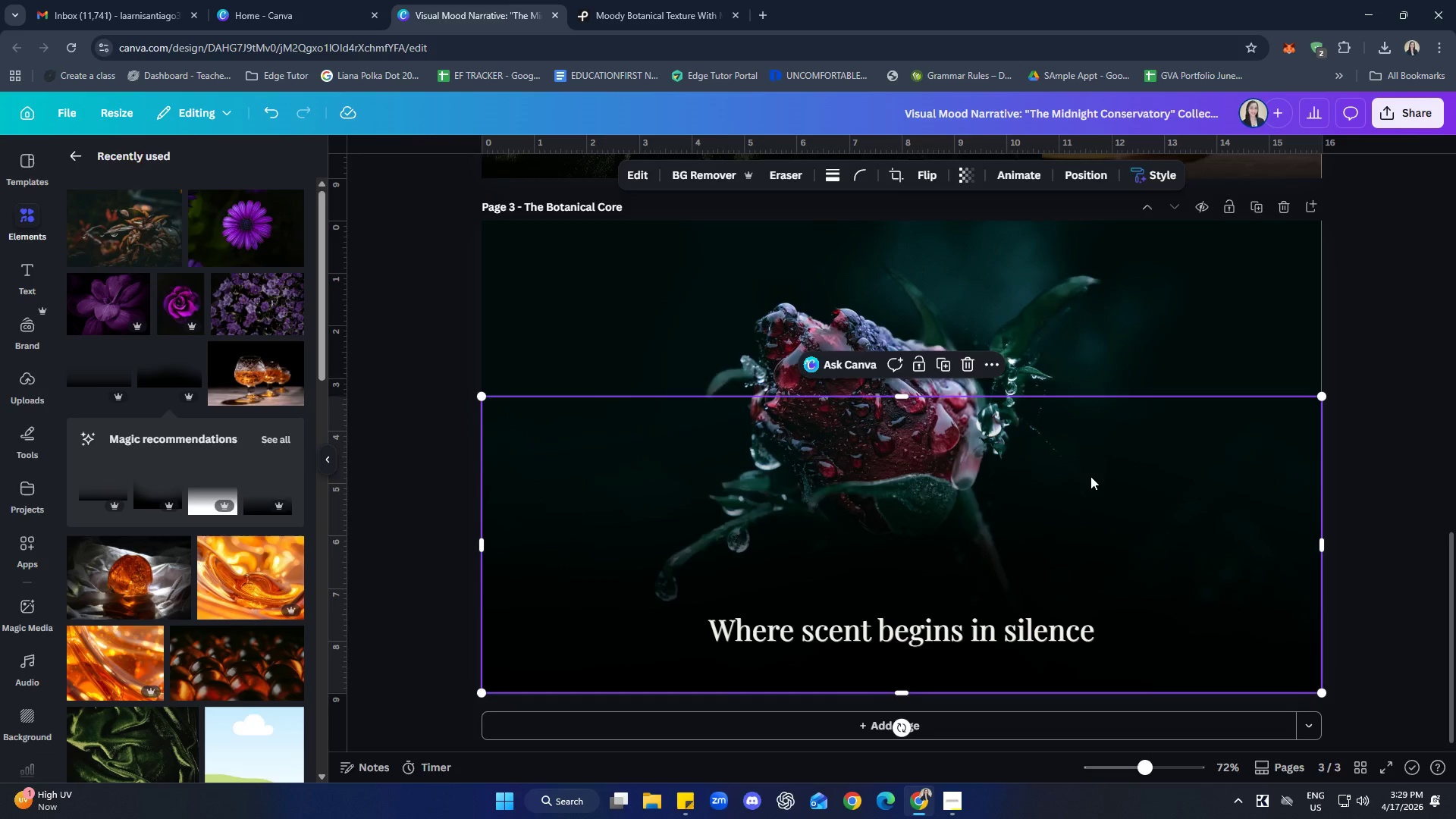 
key(Delete)
 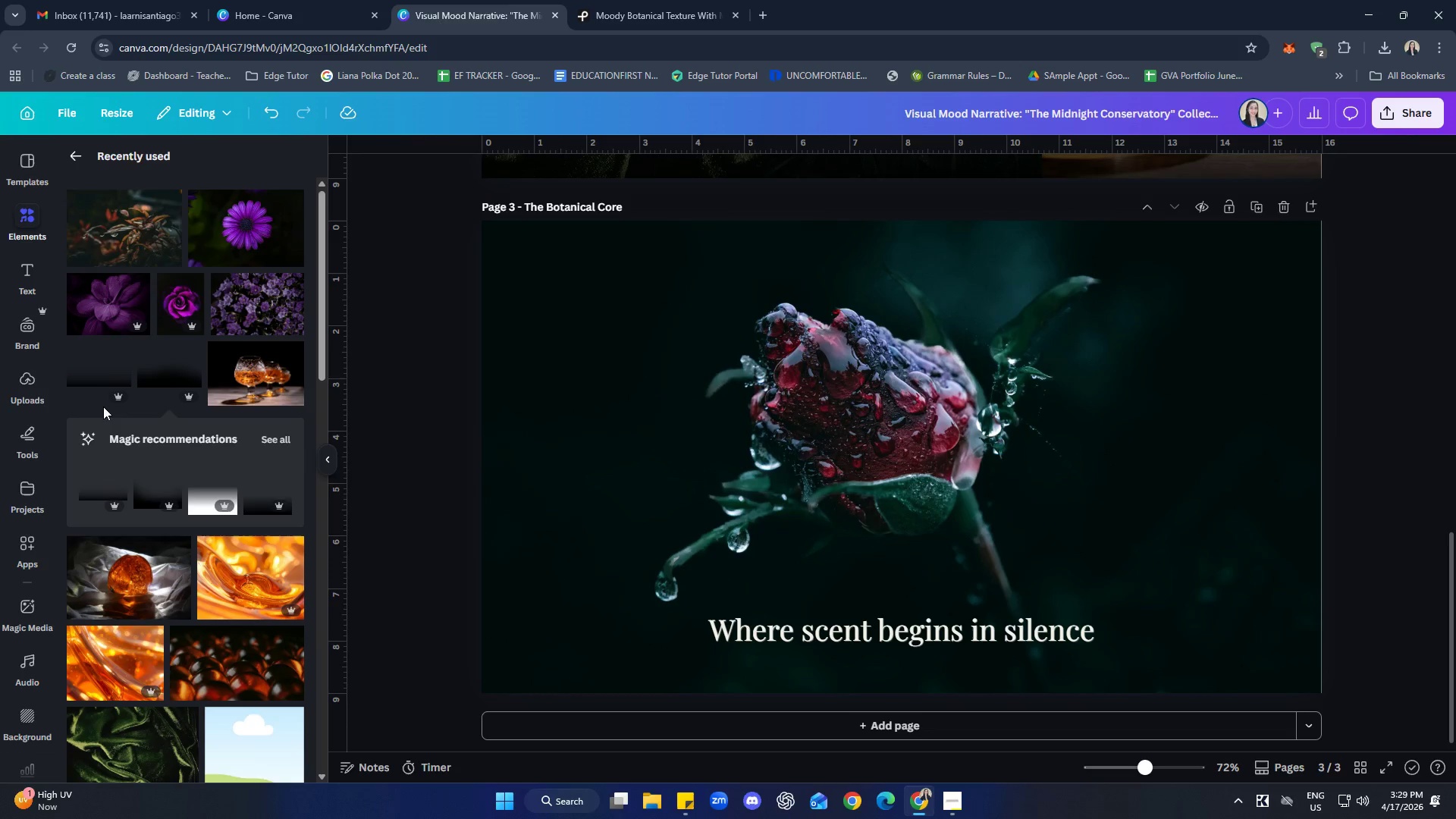 
left_click([96, 371])
 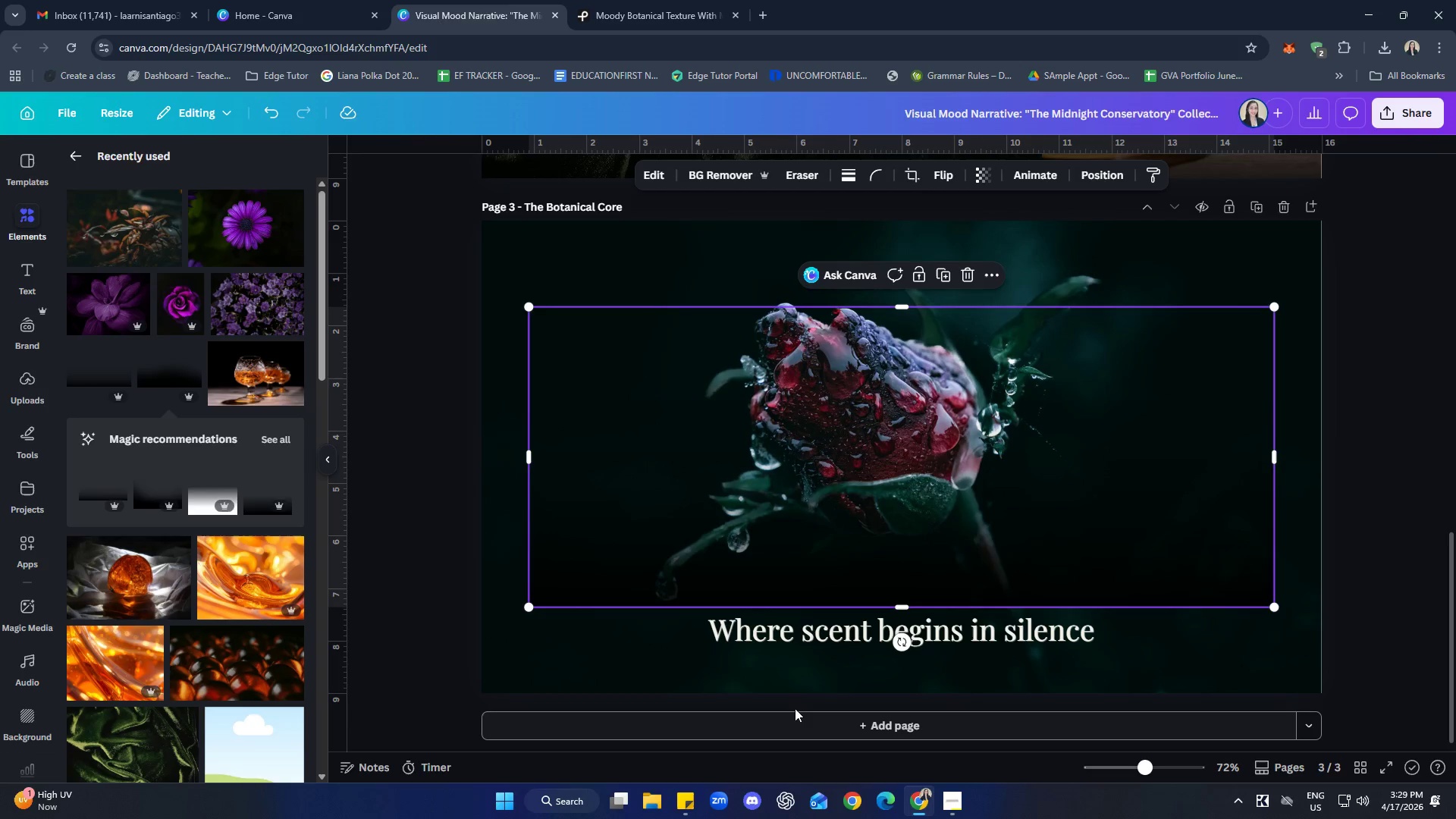 
left_click_drag(start_coordinate=[911, 550], to_coordinate=[864, 635])
 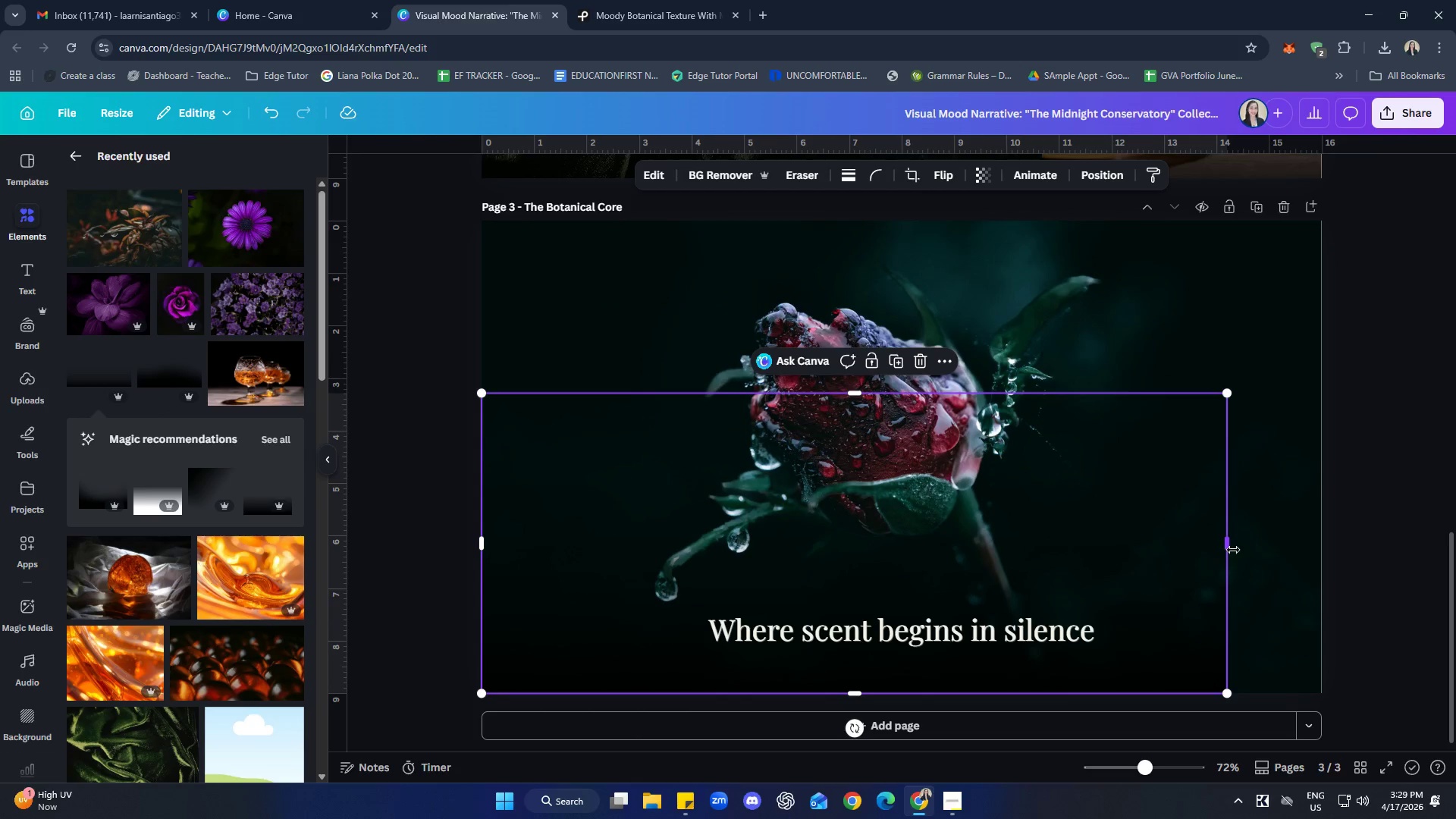 
left_click_drag(start_coordinate=[1233, 550], to_coordinate=[1336, 550])
 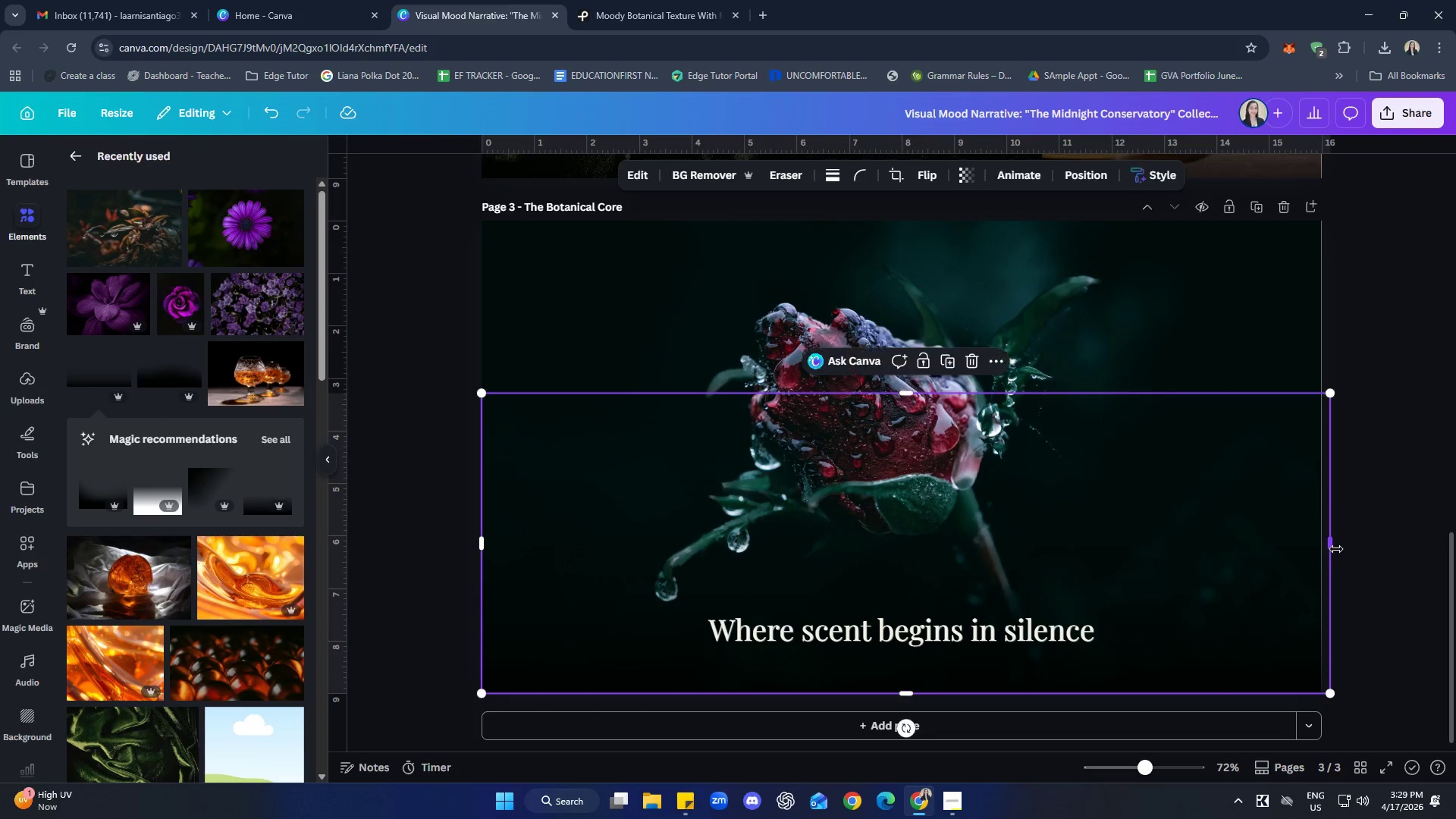 
left_click_drag(start_coordinate=[1335, 549], to_coordinate=[1329, 552])
 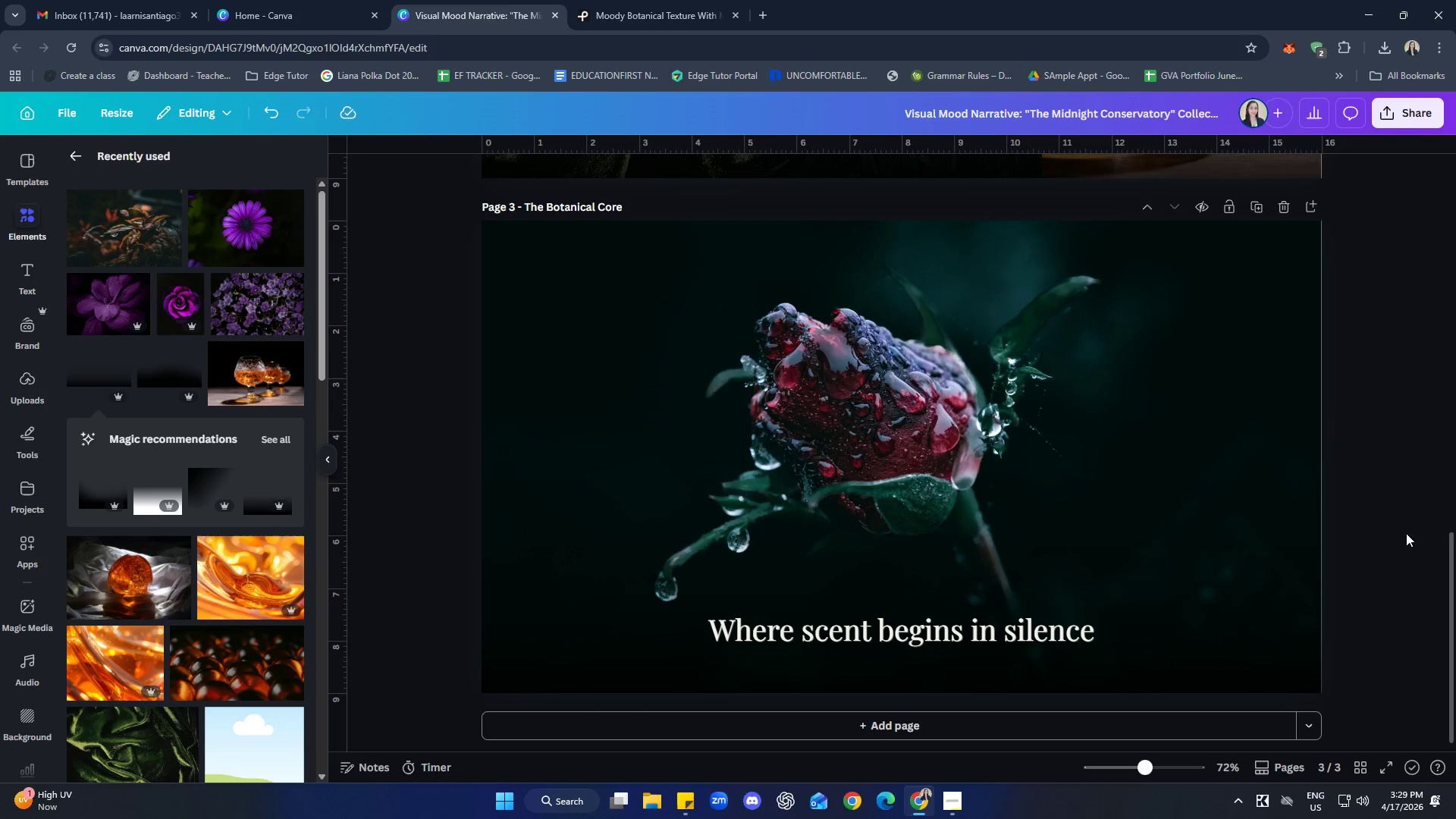 
double_click([1246, 546])
 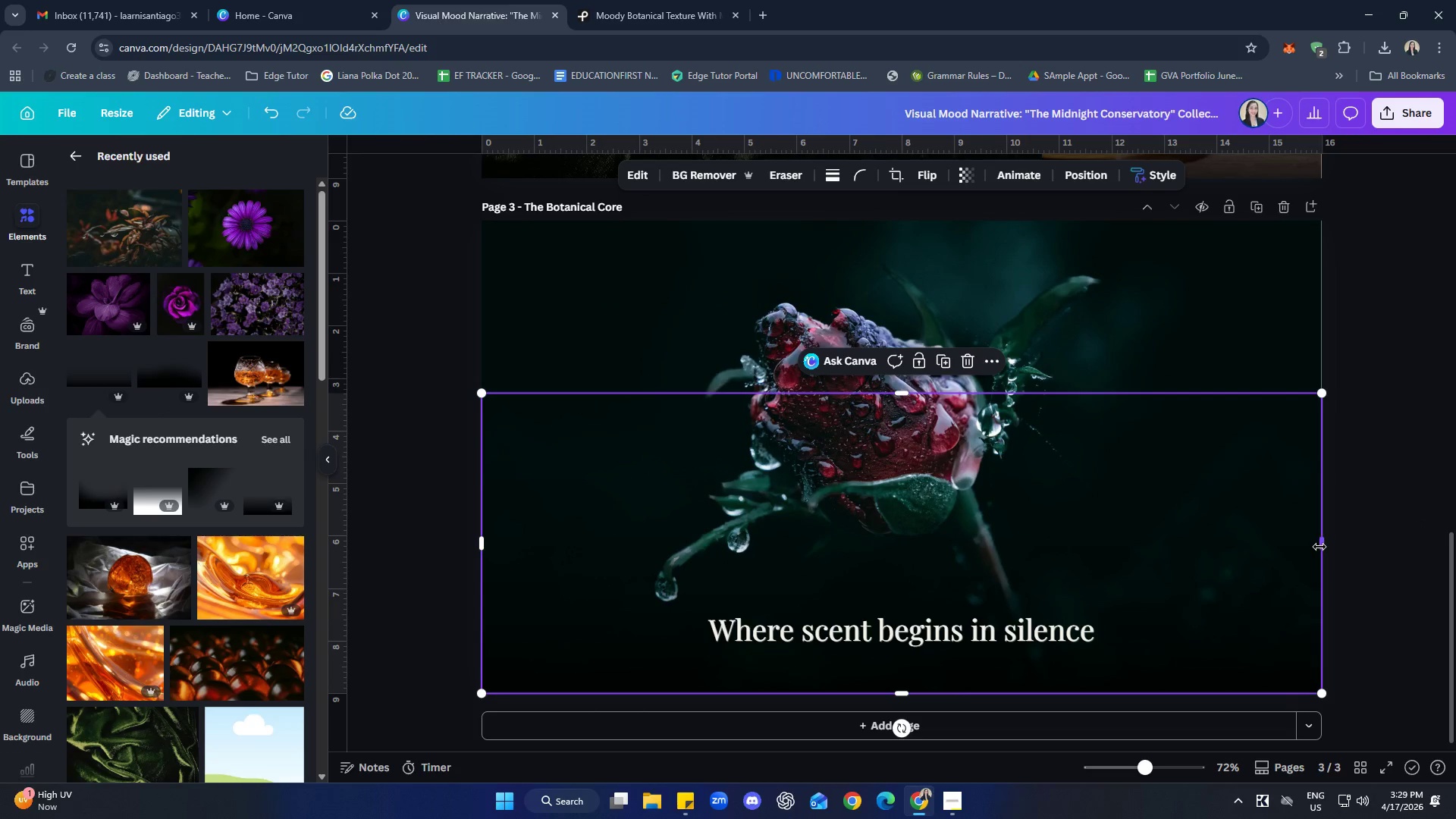 
left_click([1320, 547])
 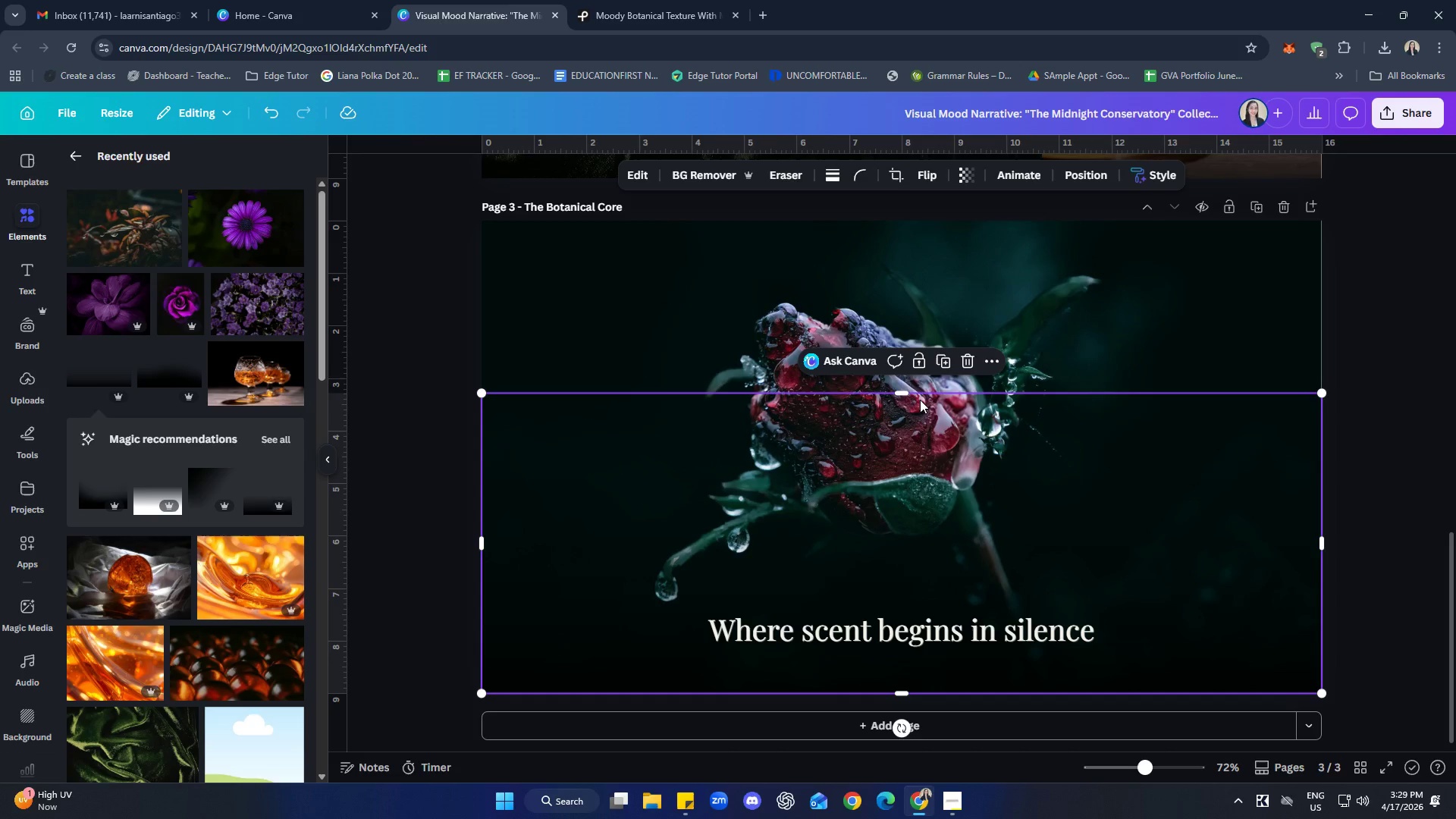 
left_click_drag(start_coordinate=[906, 397], to_coordinate=[906, 224])
 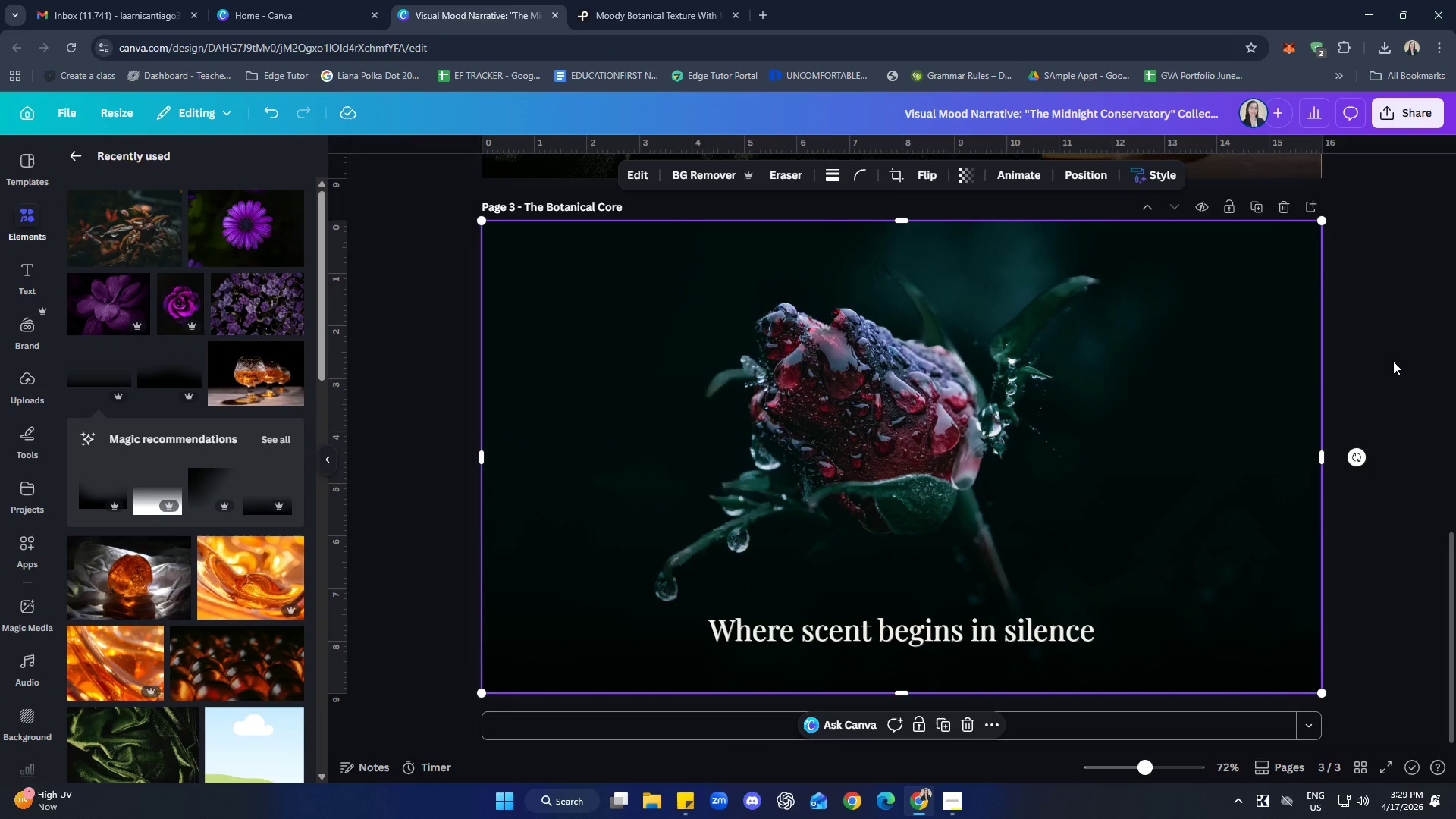 
left_click([1394, 356])
 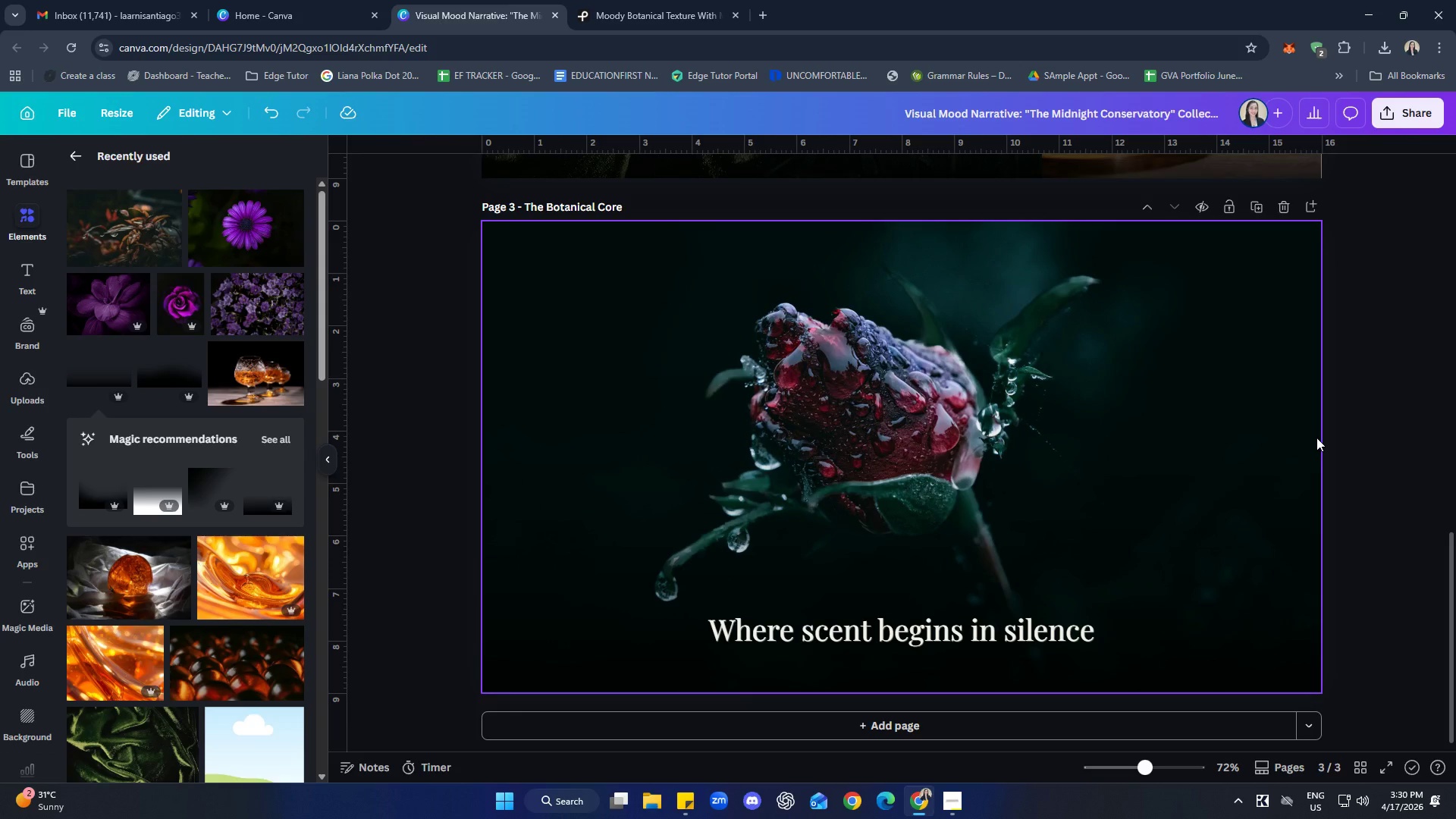 
wait(64.78)
 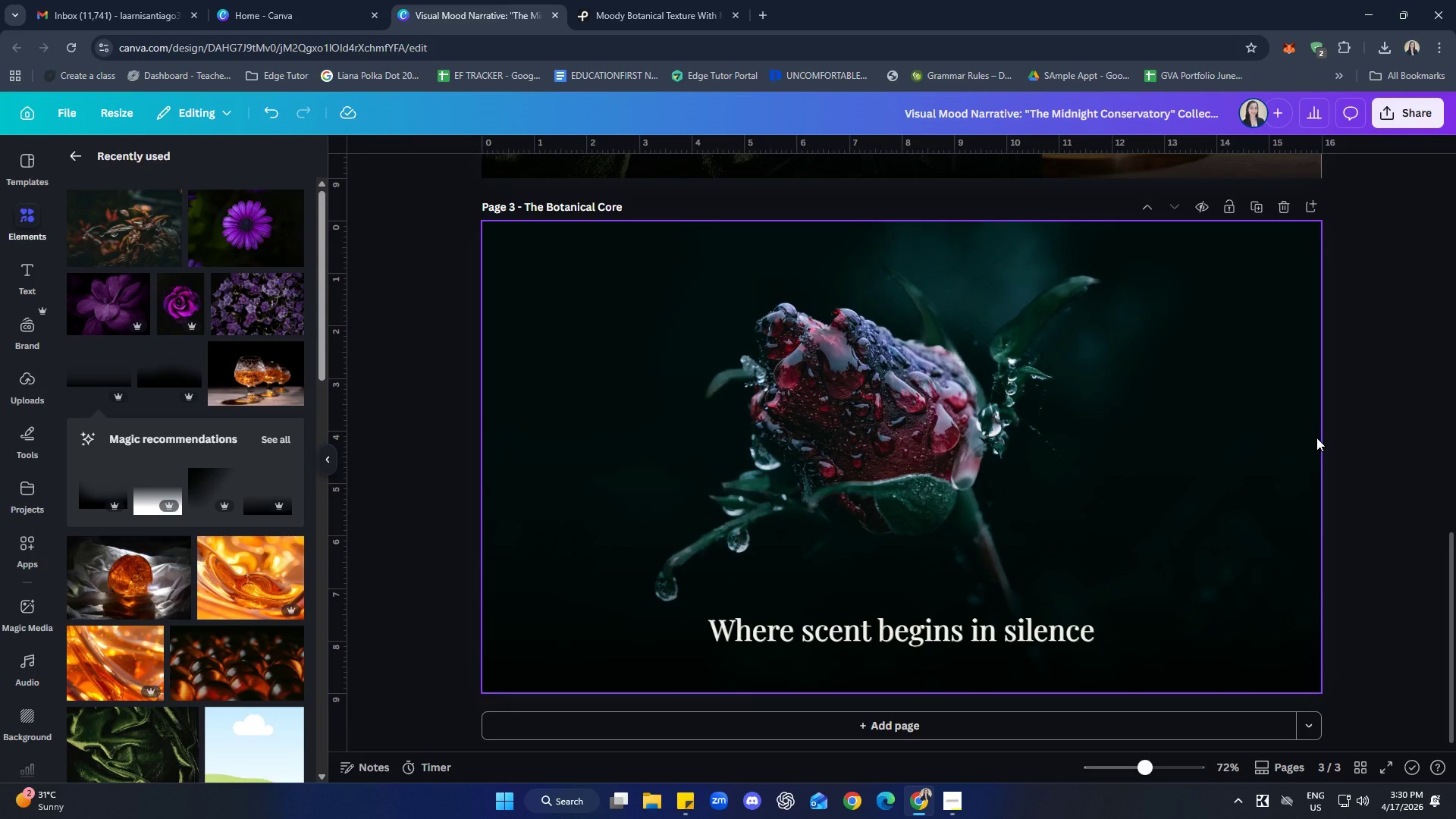 
left_click([1235, 437])
 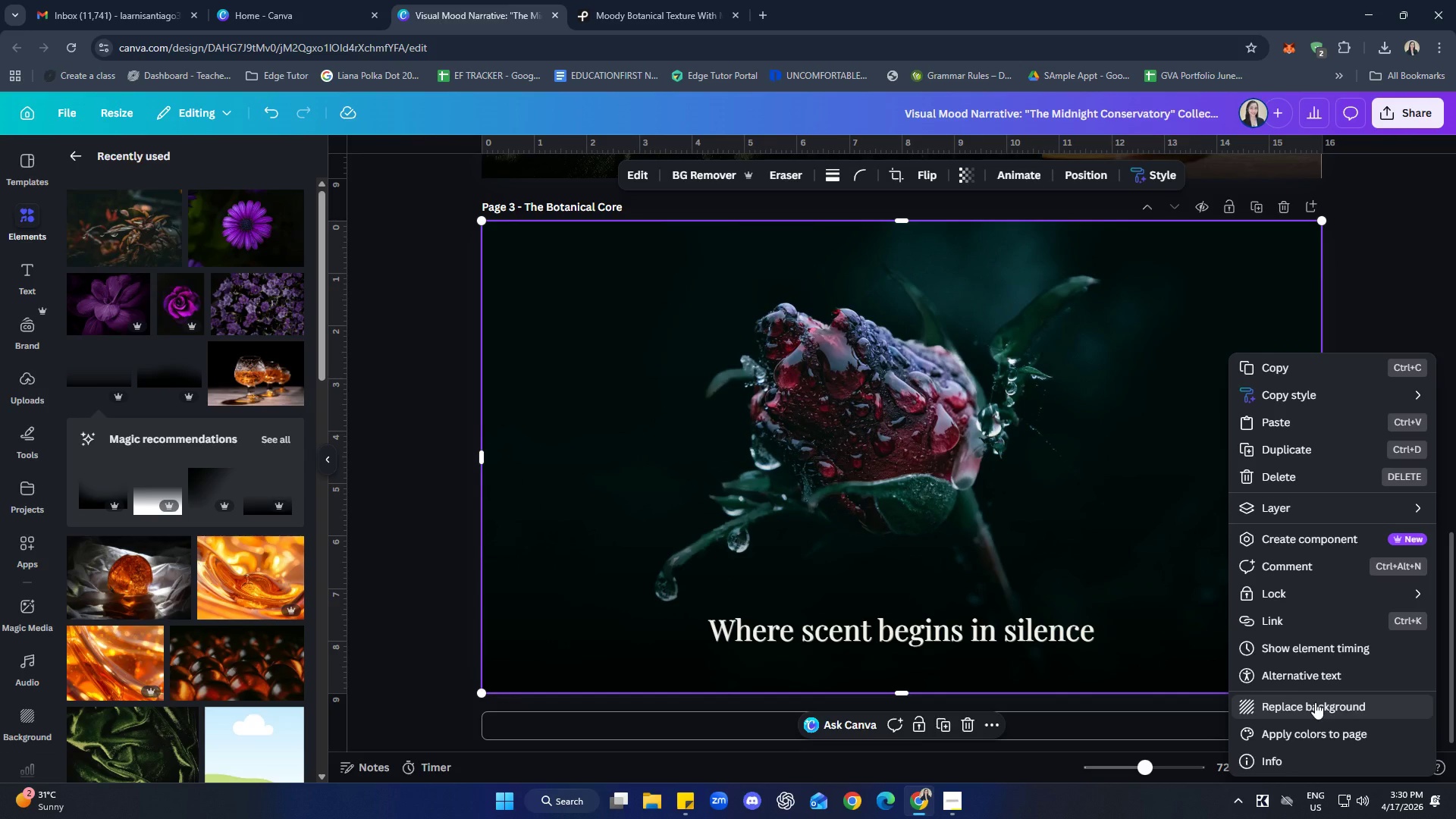 
left_click([1315, 702])
 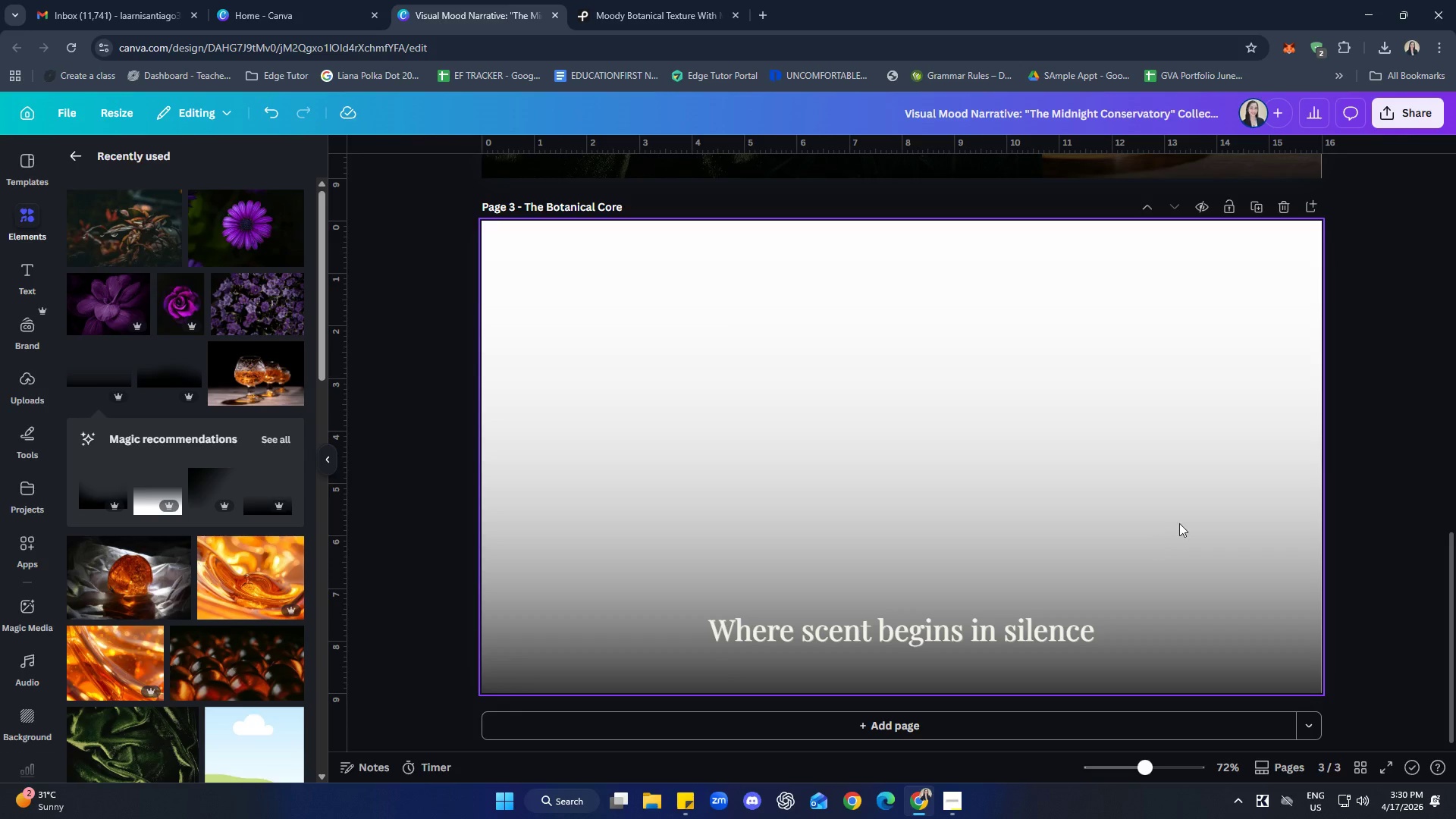 
key(Control+ControlLeft)
 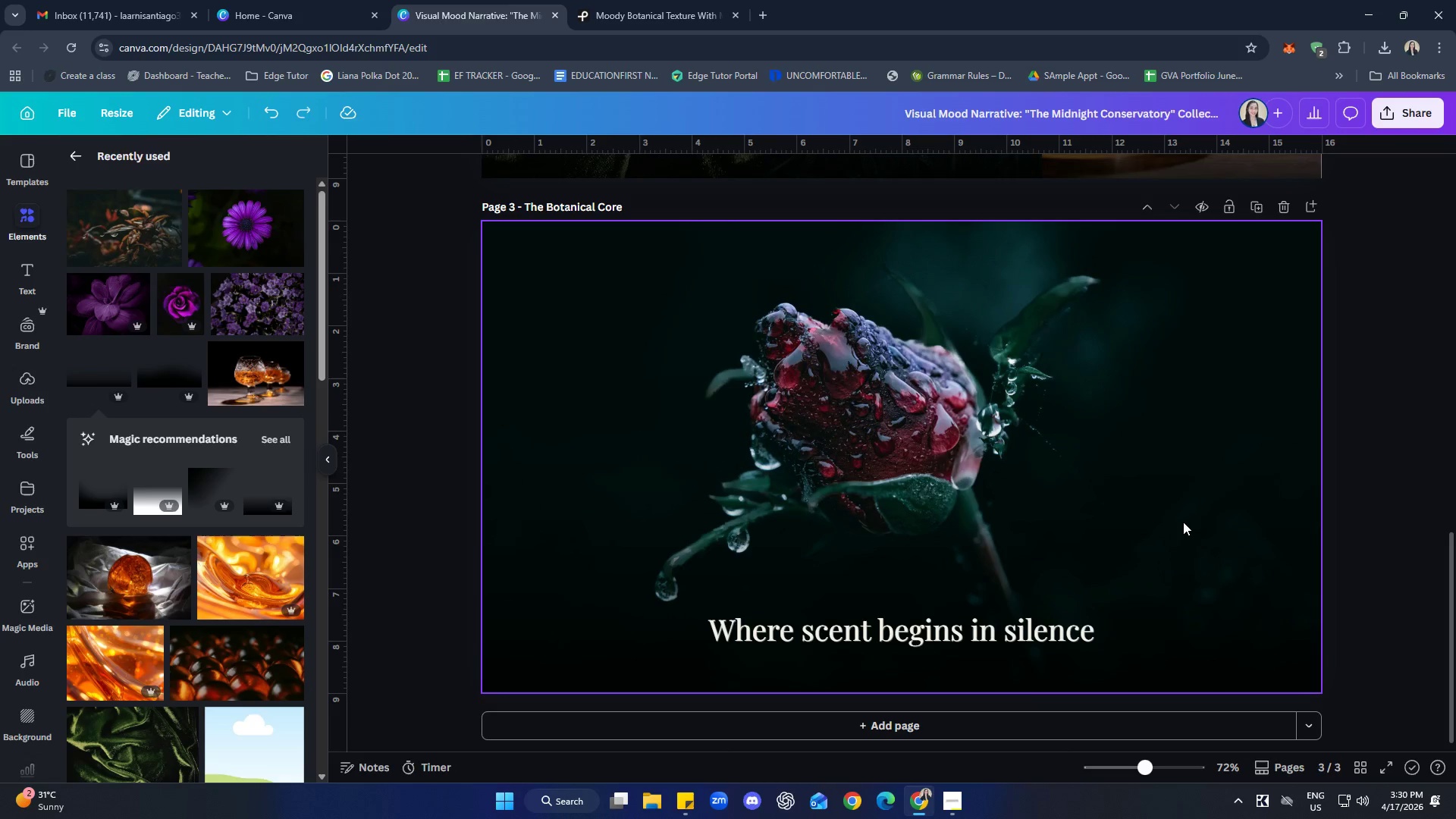 
key(Control+Z)
 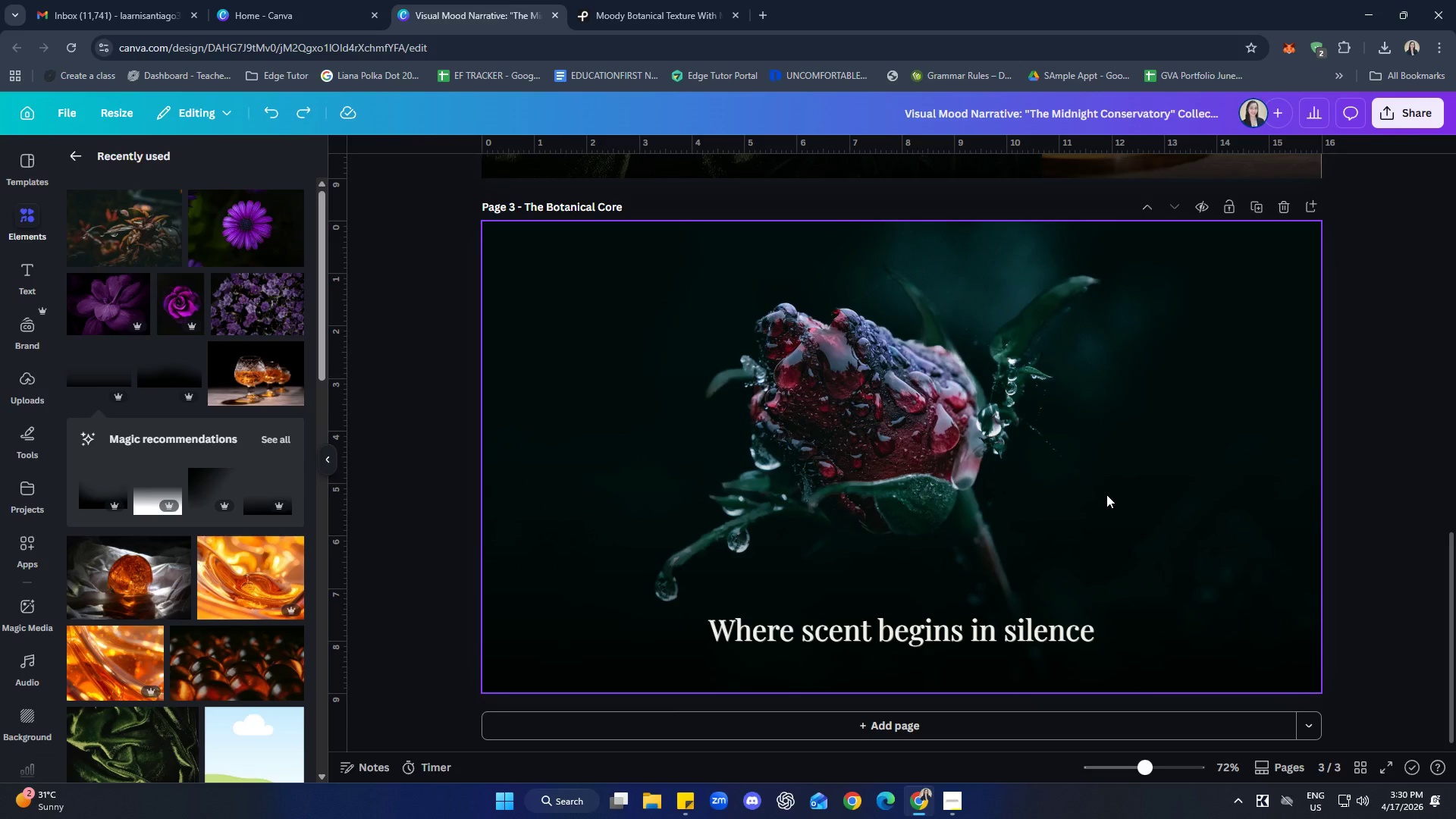 
right_click([1106, 494])
 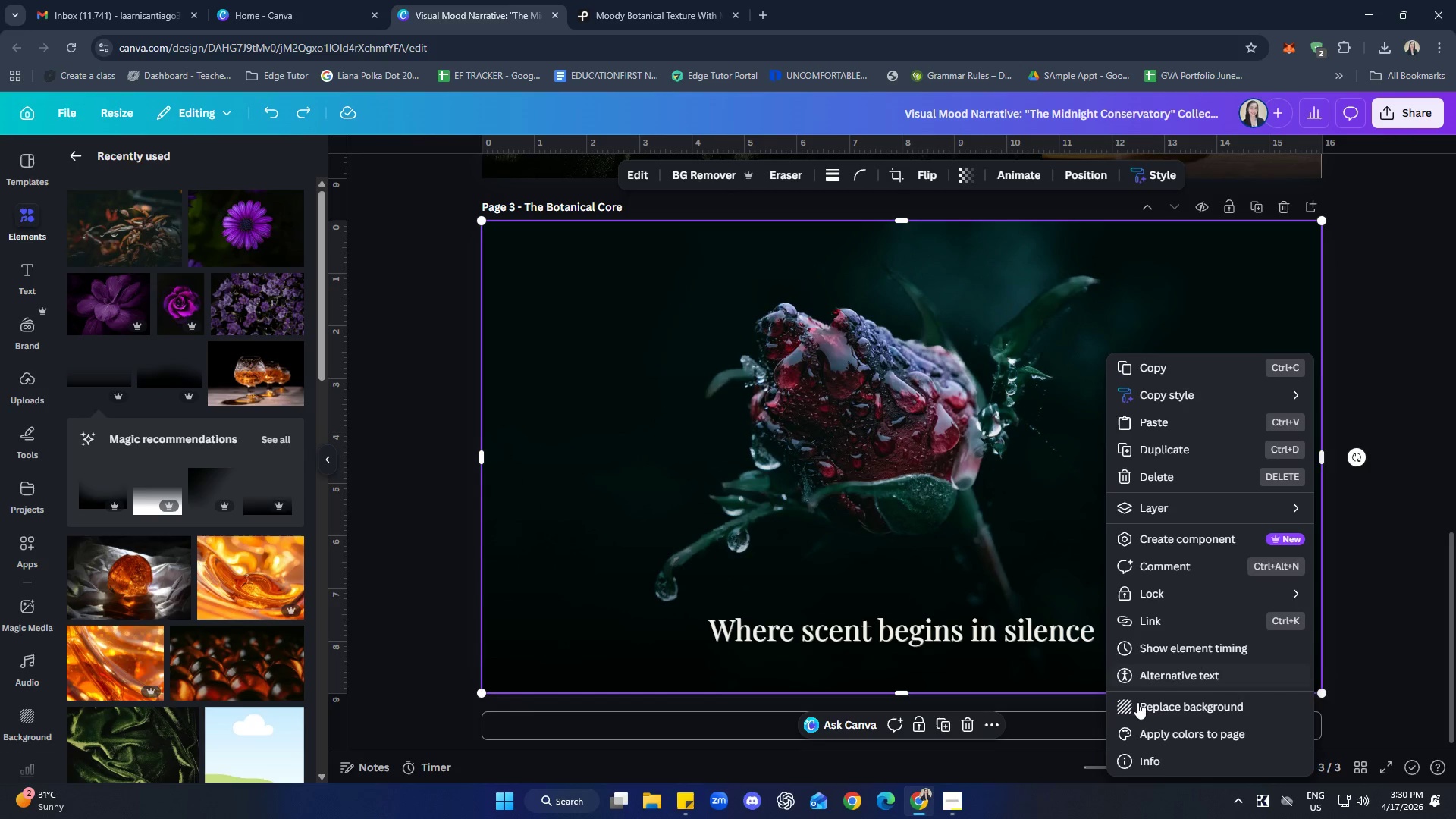 
left_click([1143, 705])
 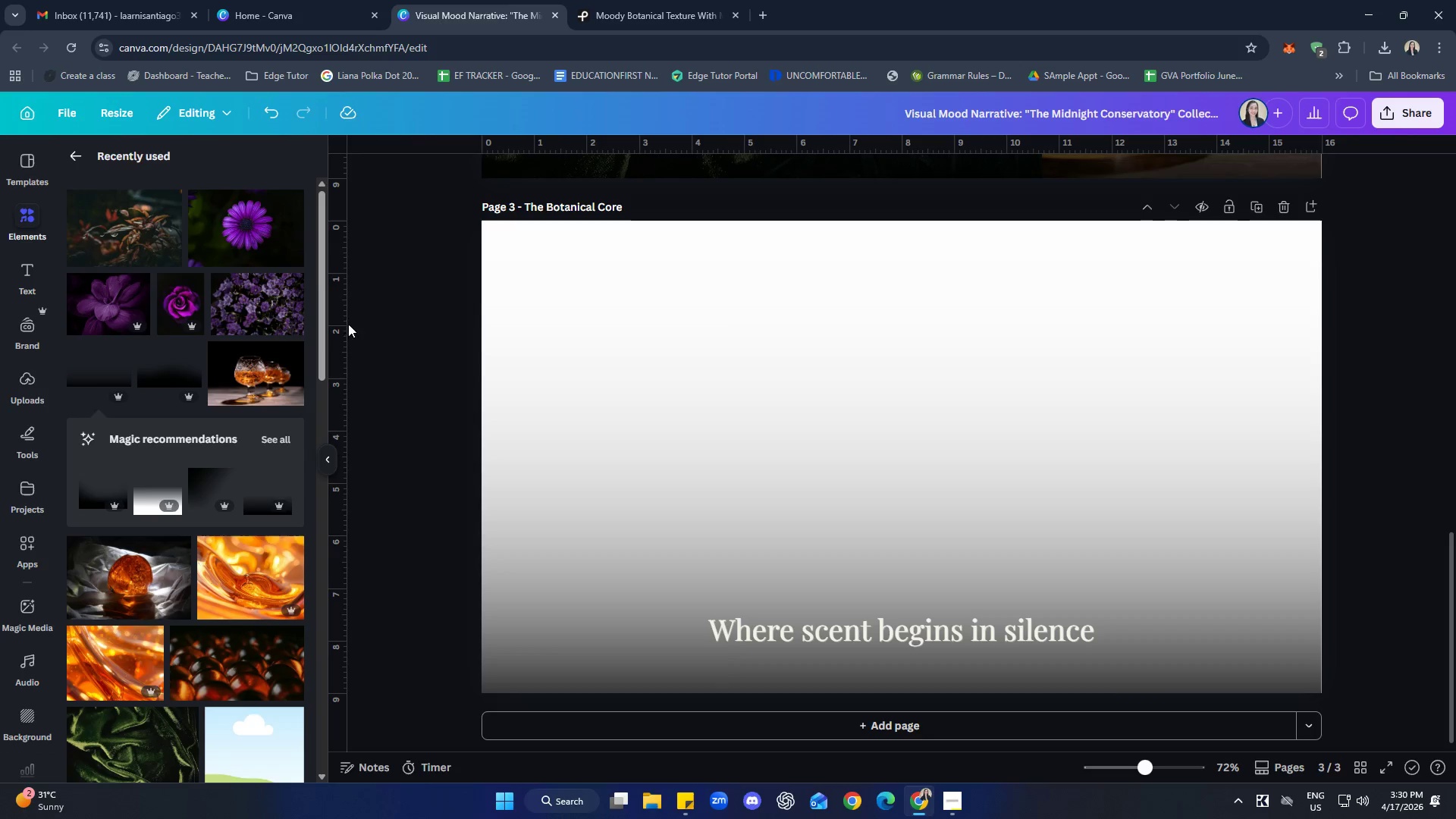 
scroll: coordinate [226, 406], scroll_direction: up, amount: 2.0
 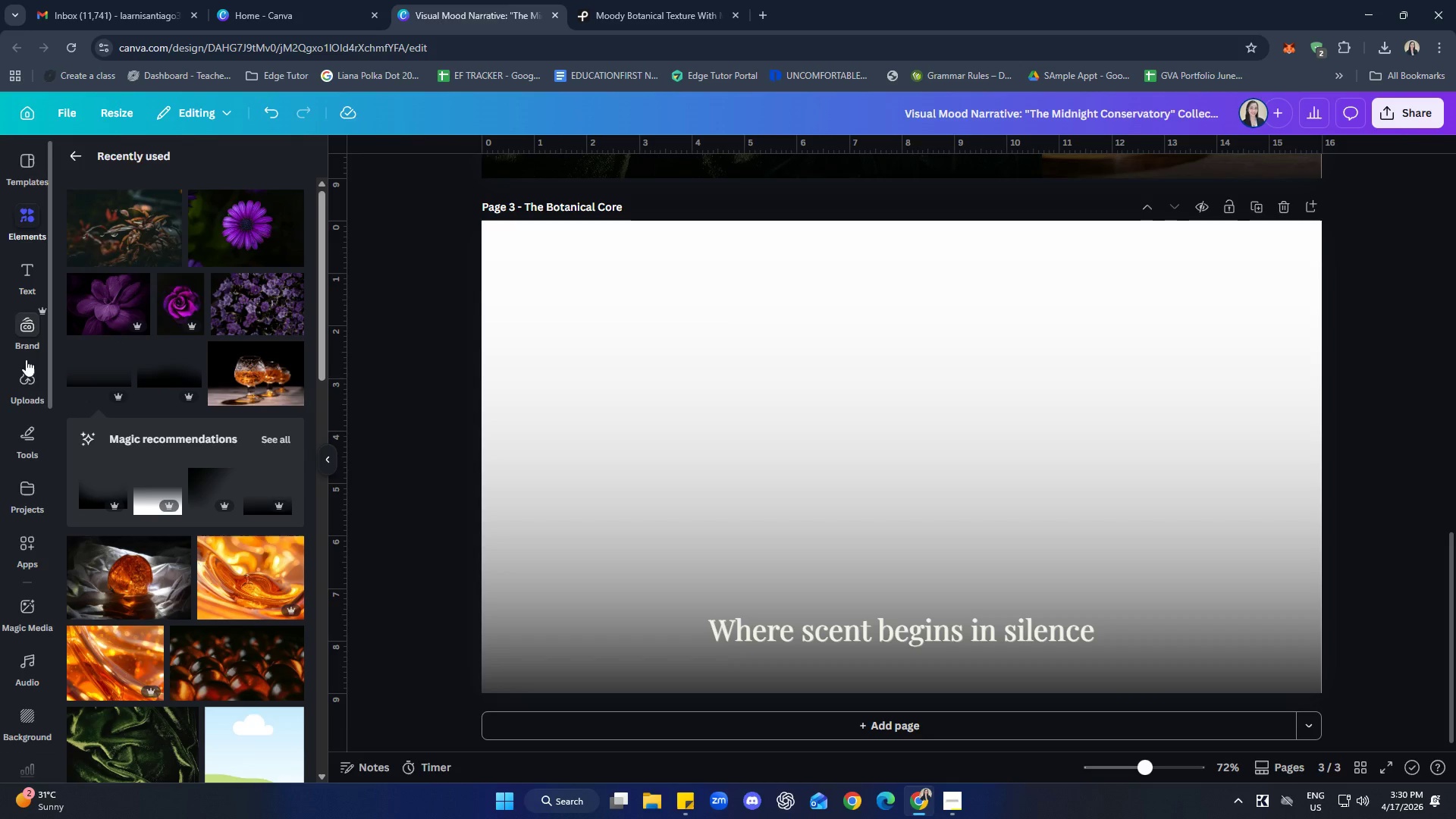 
left_click([24, 383])
 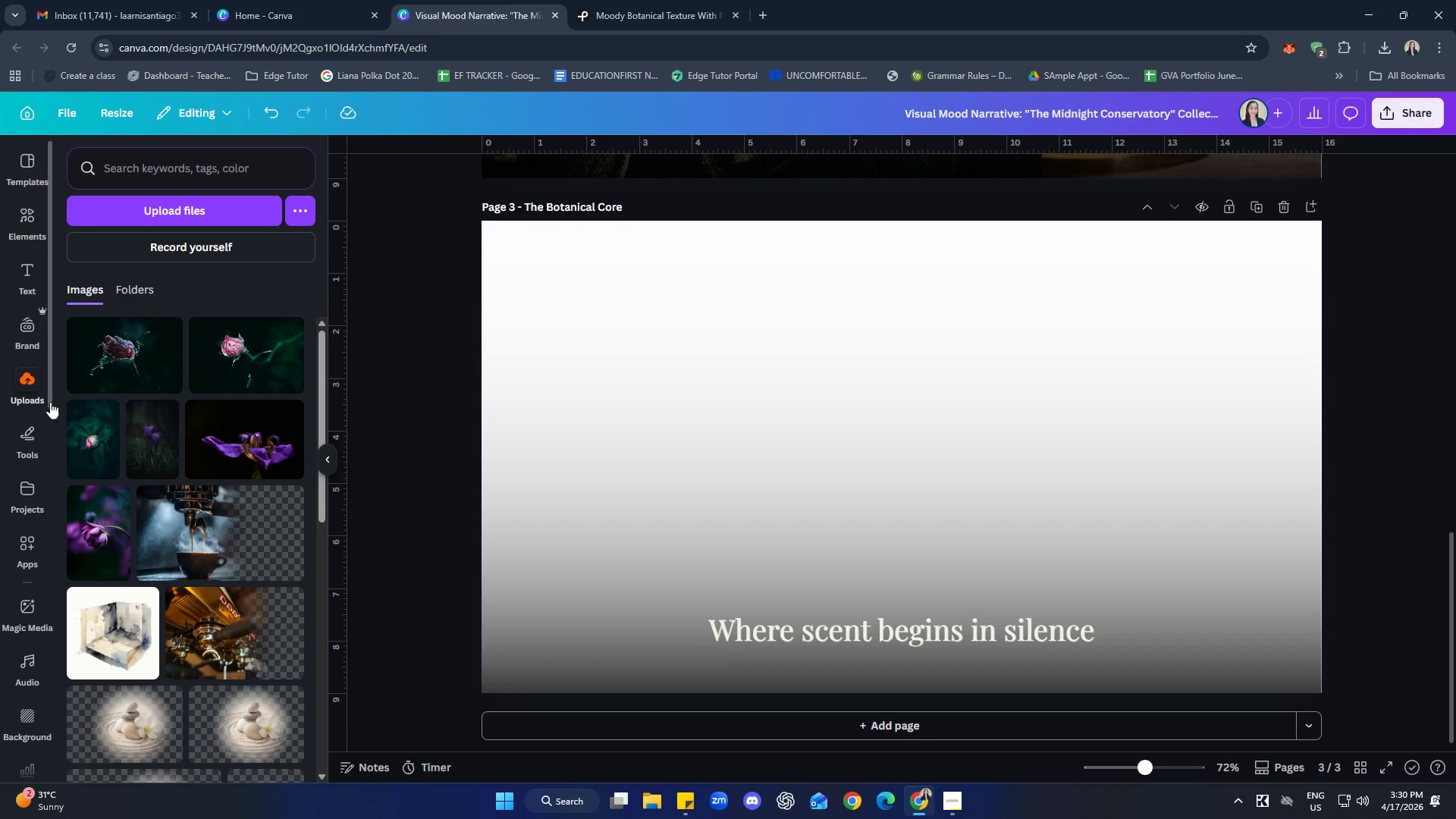 
left_click([124, 358])
 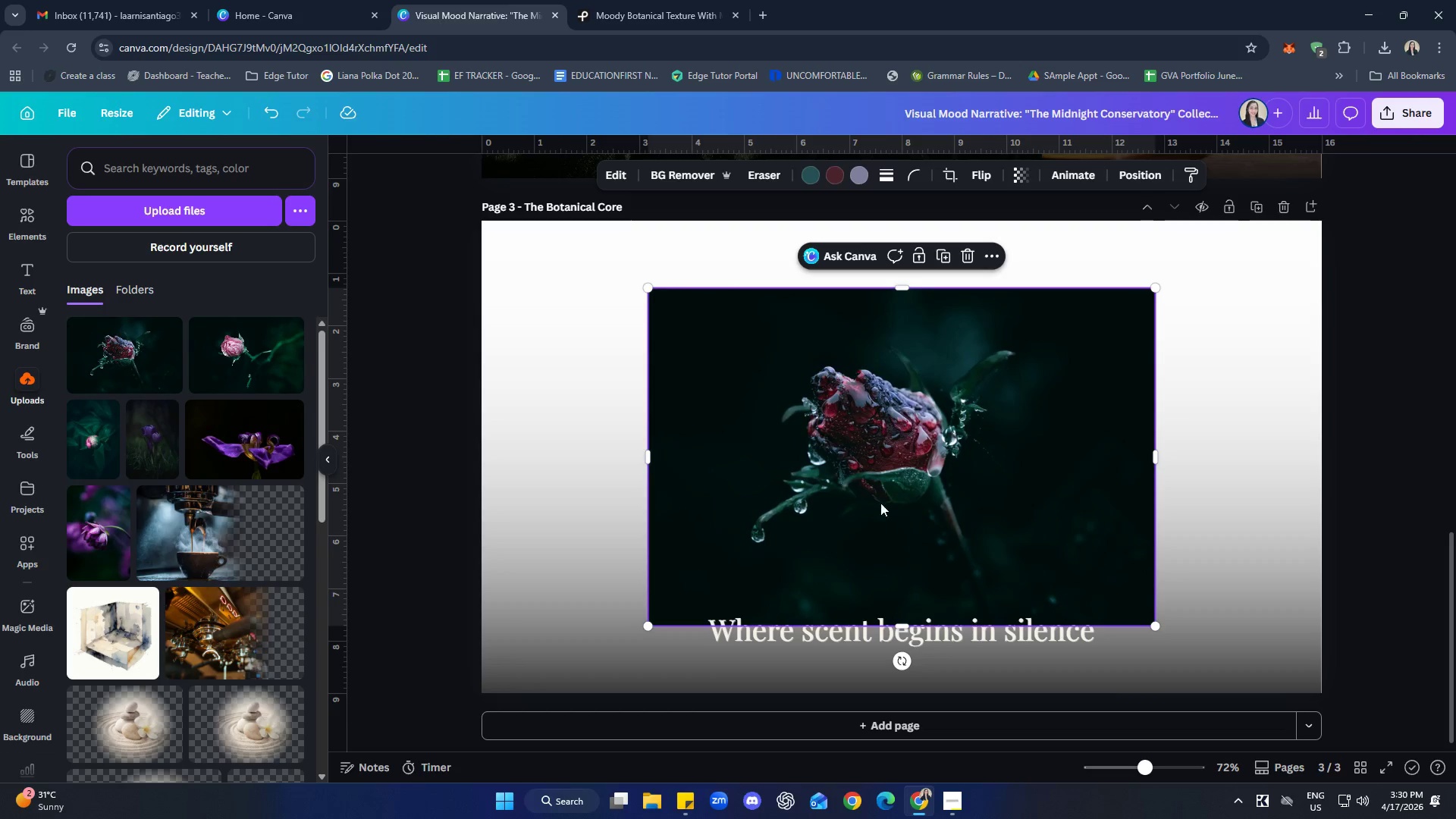 
left_click_drag(start_coordinate=[928, 476], to_coordinate=[759, 403])
 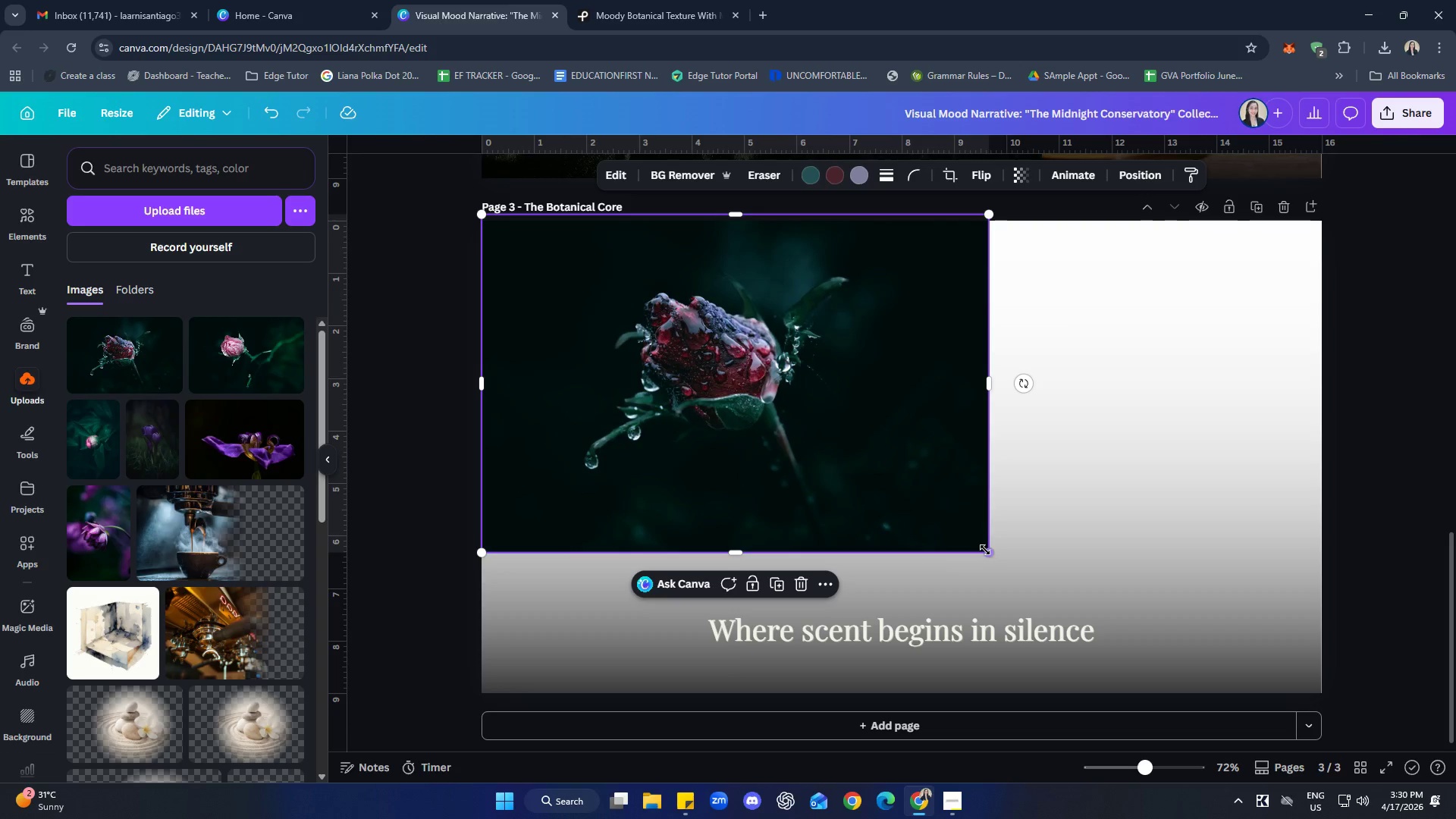 
left_click_drag(start_coordinate=[987, 550], to_coordinate=[1222, 668])
 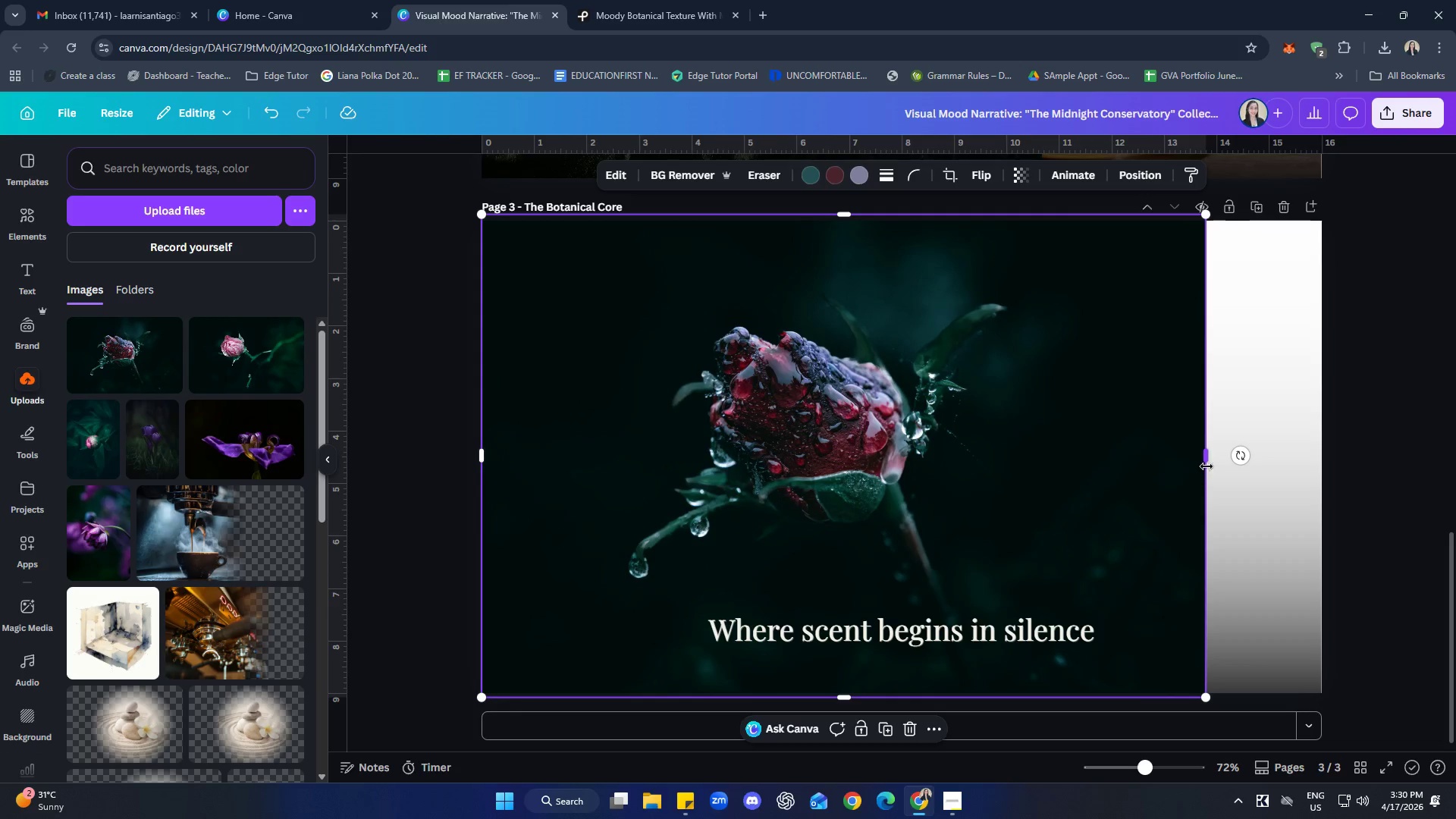 
left_click_drag(start_coordinate=[1207, 466], to_coordinate=[1322, 474])
 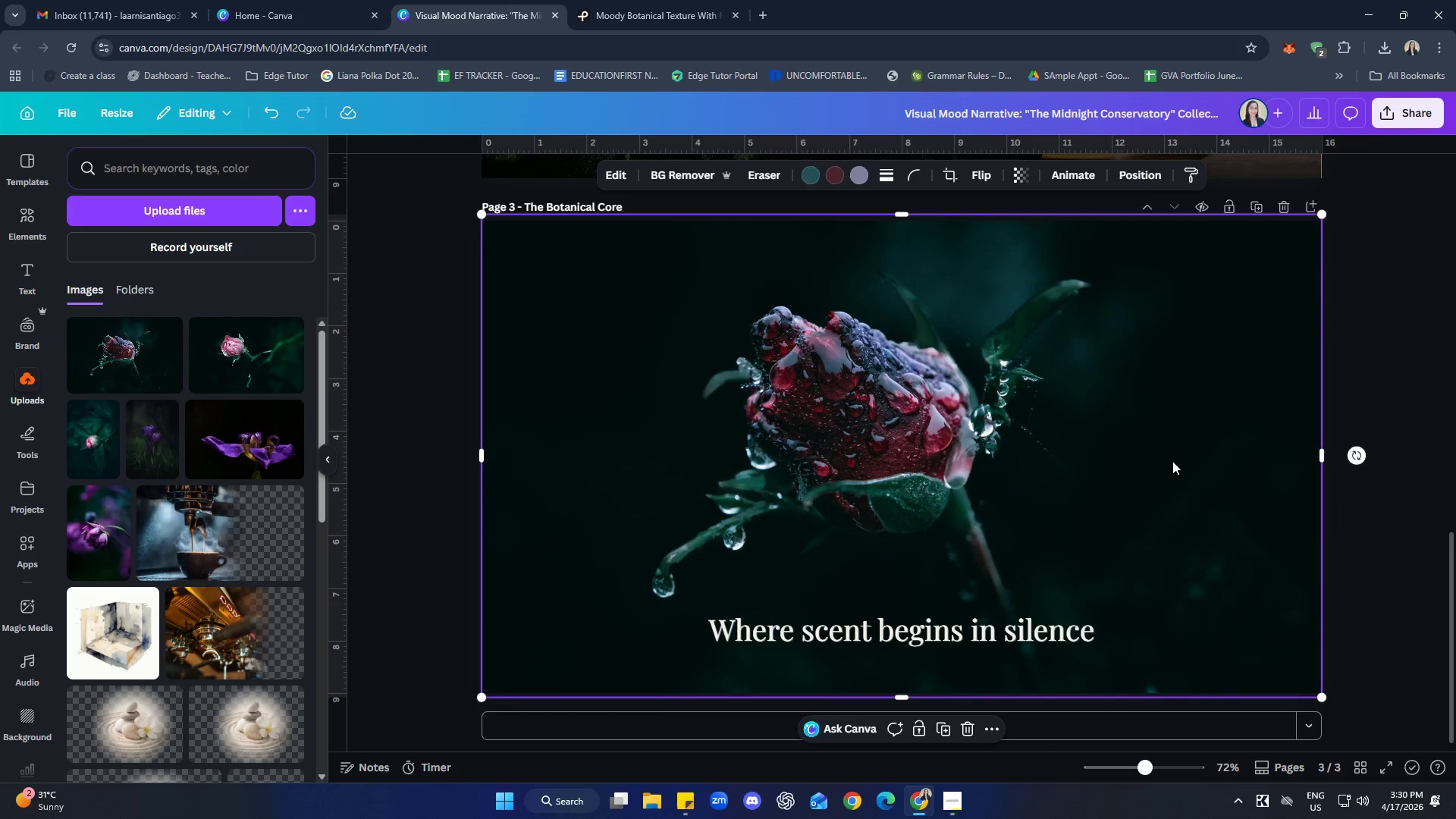 
left_click_drag(start_coordinate=[1172, 460], to_coordinate=[1067, 457])
 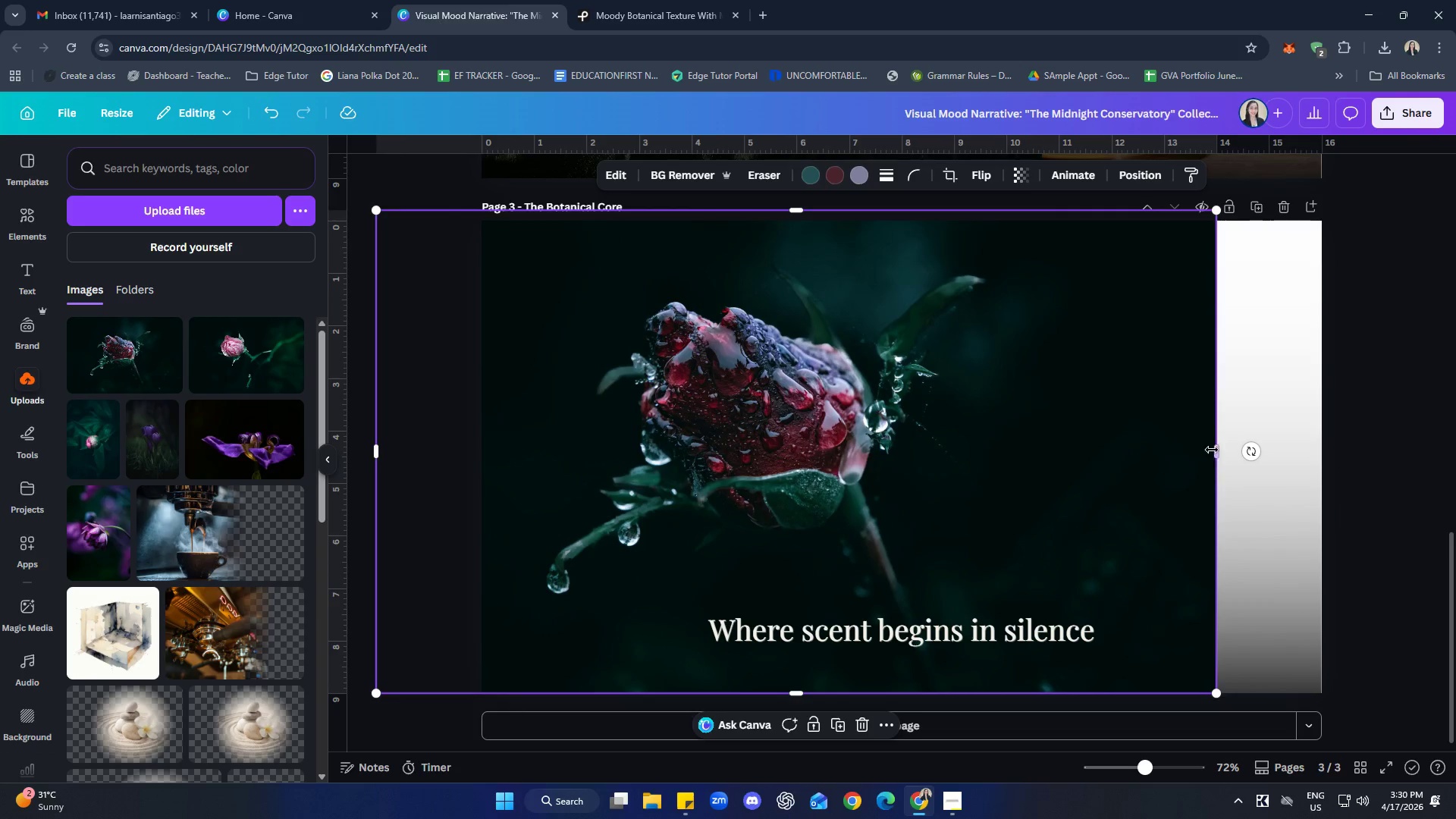 
left_click_drag(start_coordinate=[1219, 450], to_coordinate=[1326, 458])
 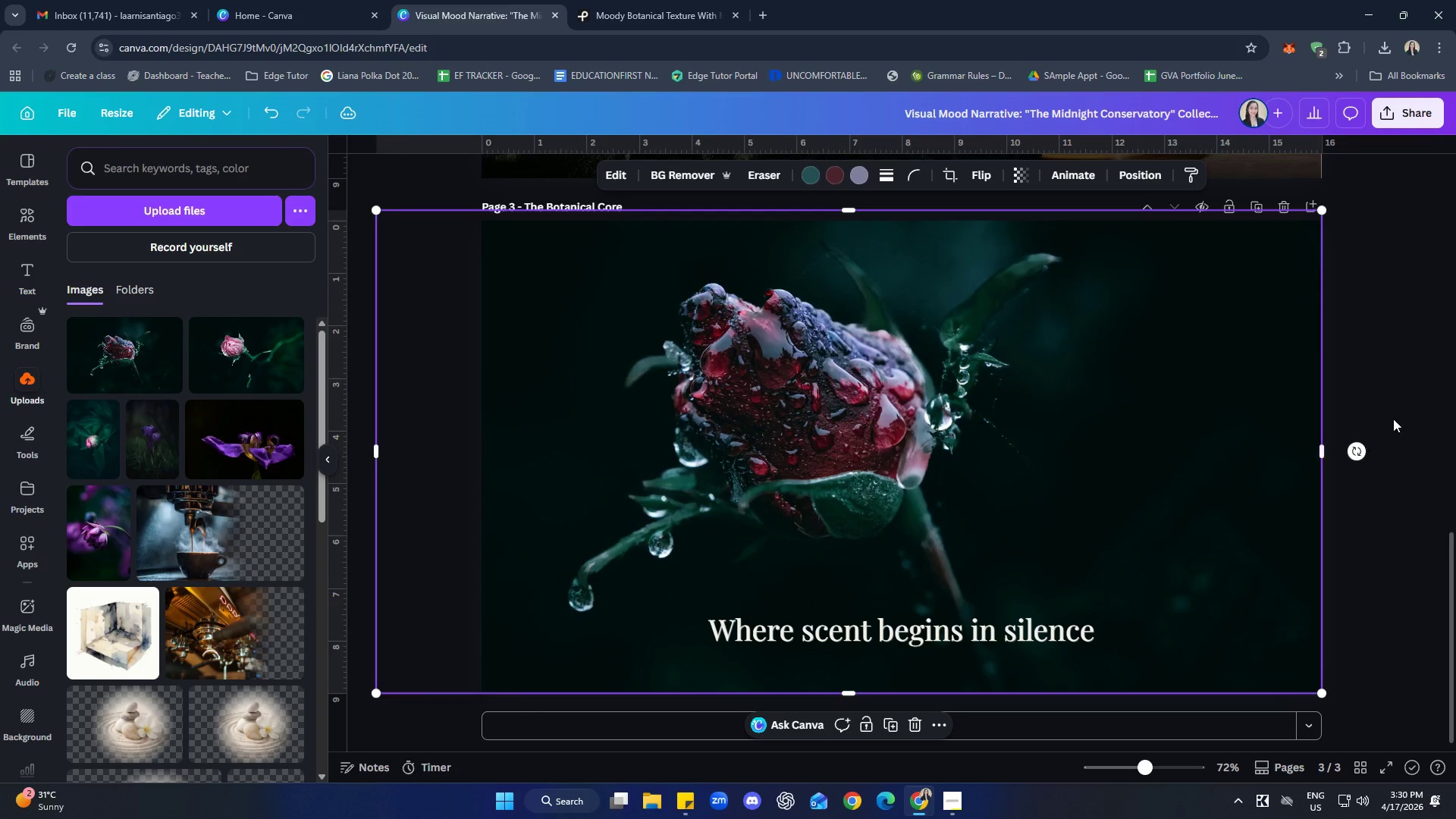 
left_click([1393, 418])